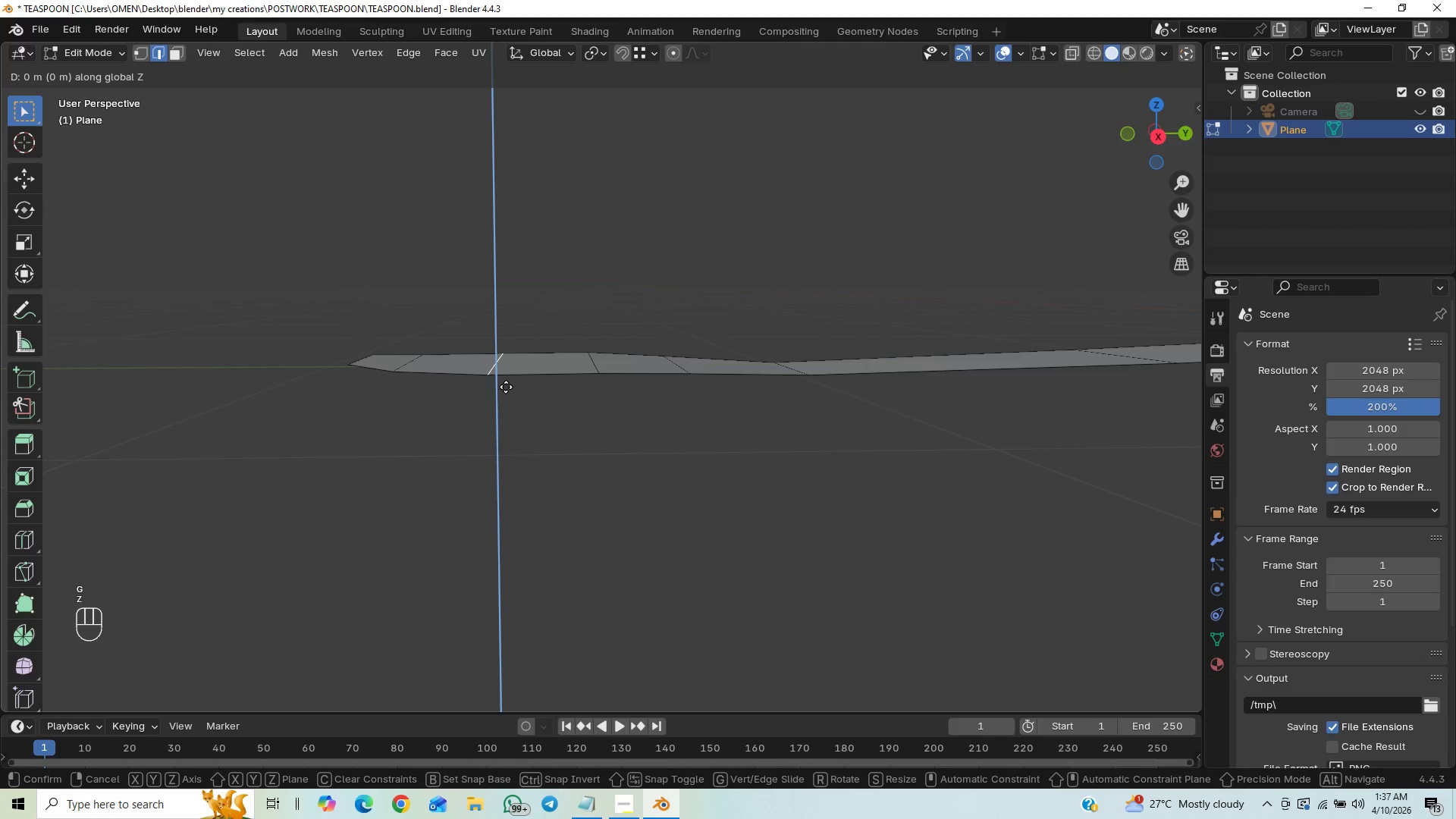 
hold_key(key=ShiftLeft, duration=1.5)
 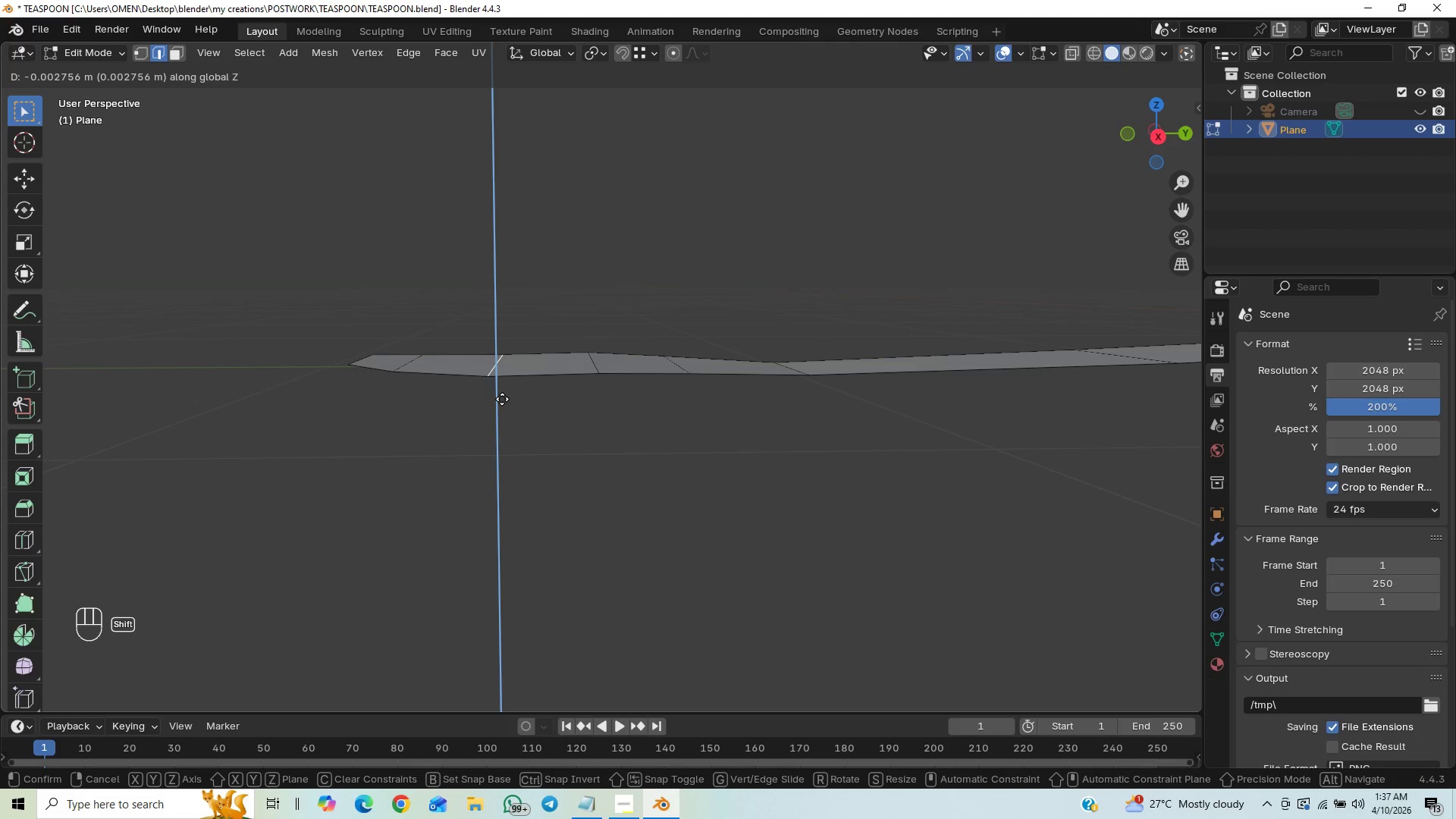 
hold_key(key=ShiftLeft, duration=1.36)
left_click([502, 399])
 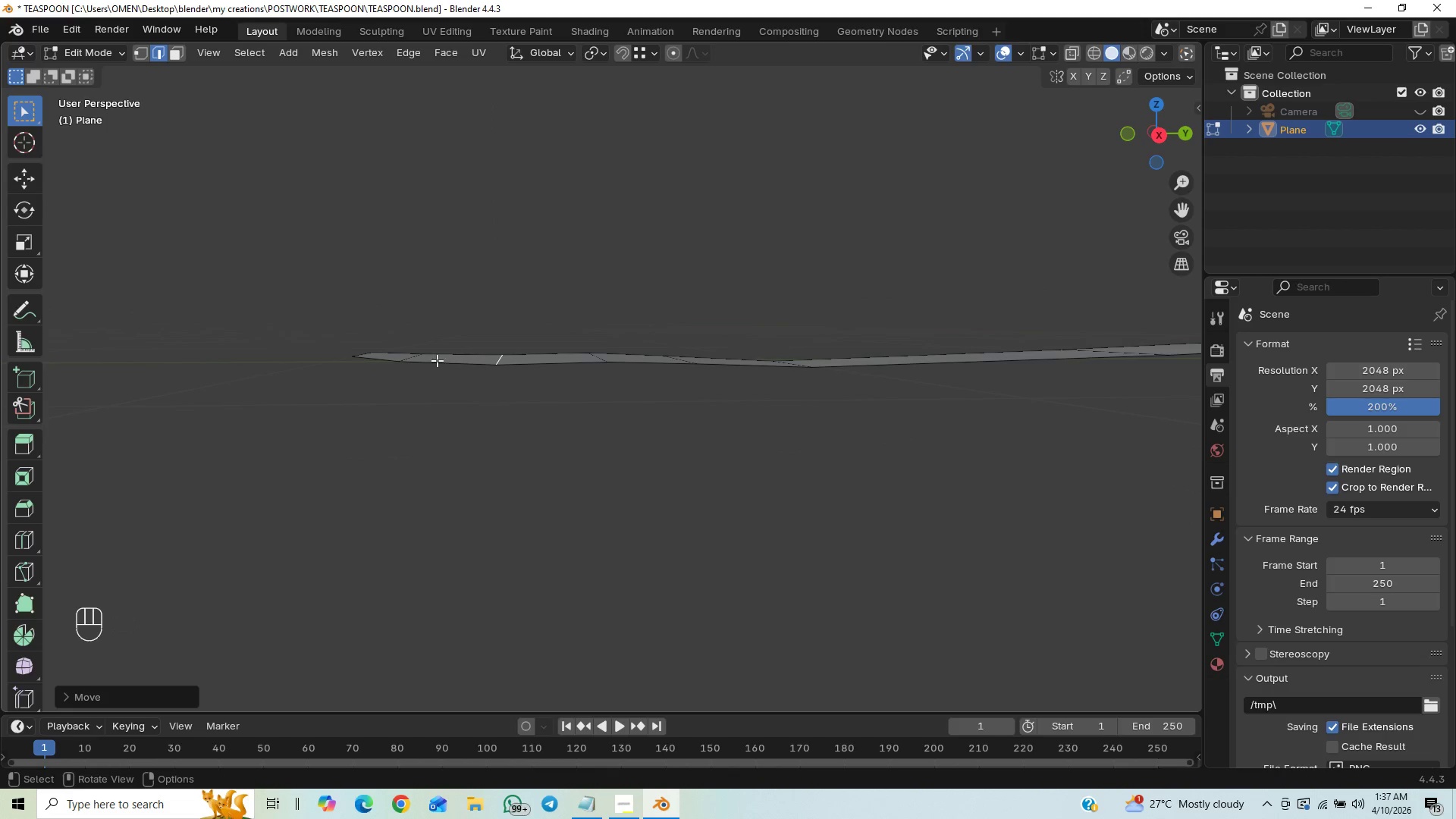 
left_click([415, 356])
 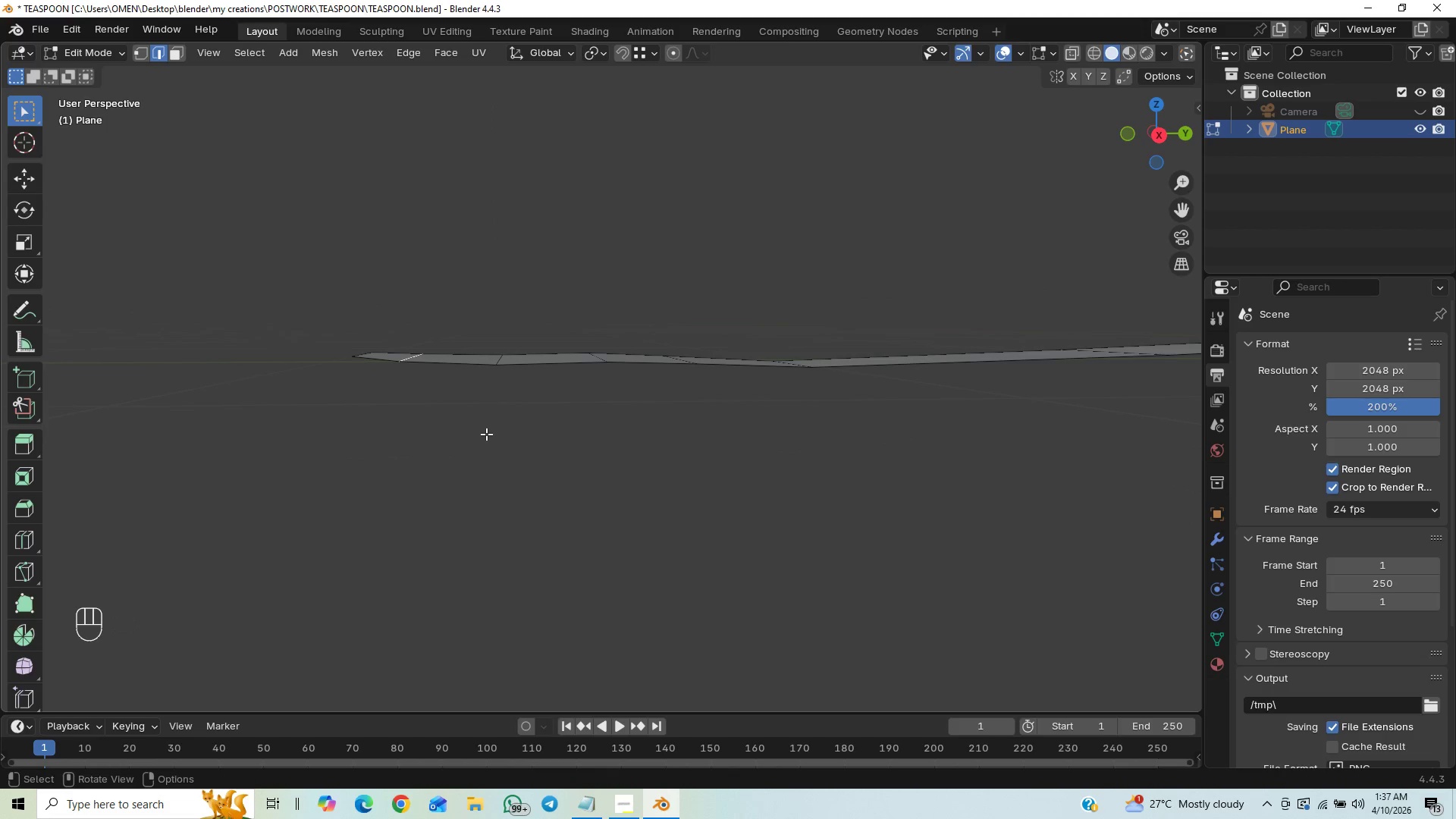 
type(GZ)
 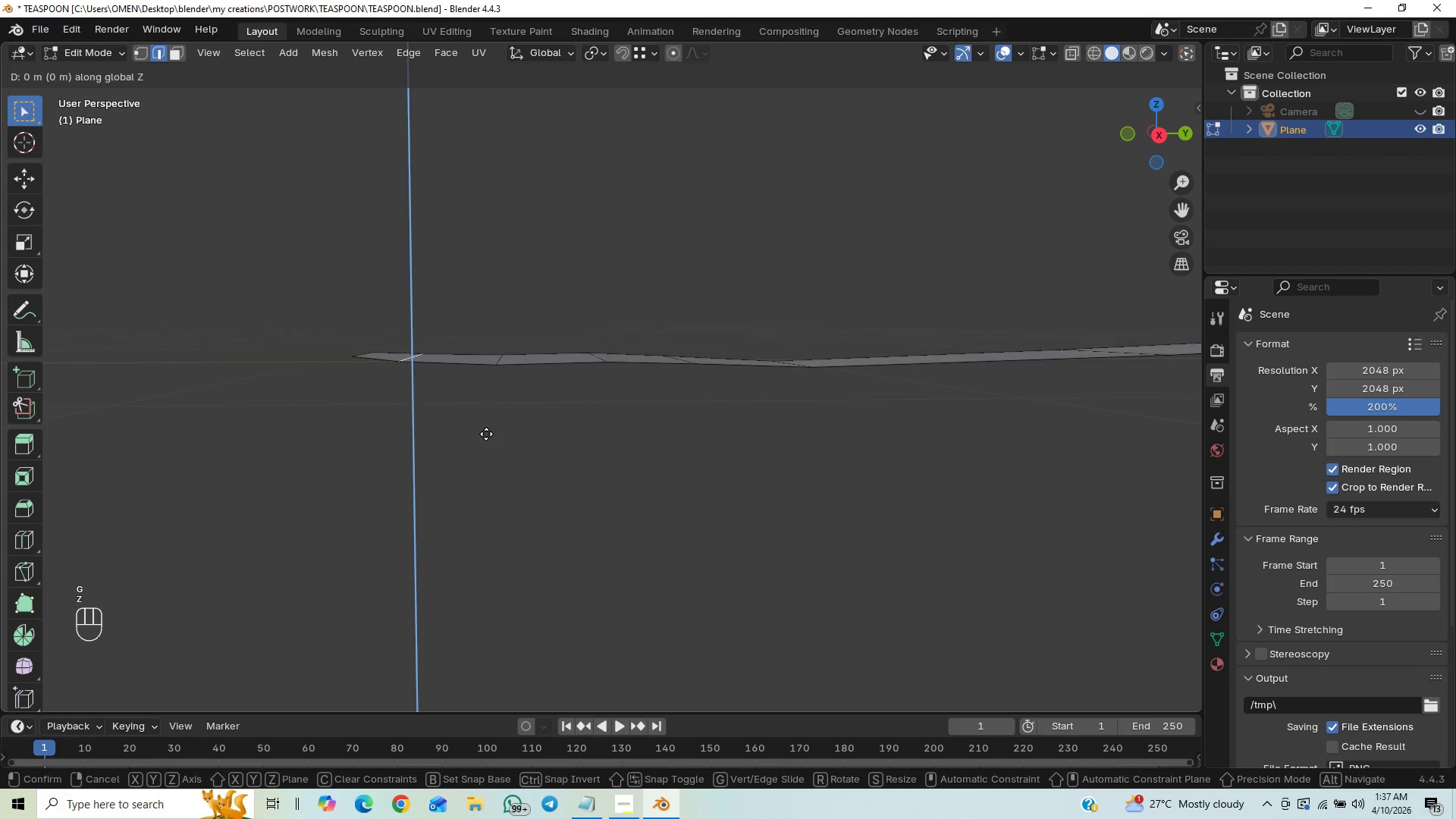 
hold_key(key=ShiftLeft, duration=1.5)
 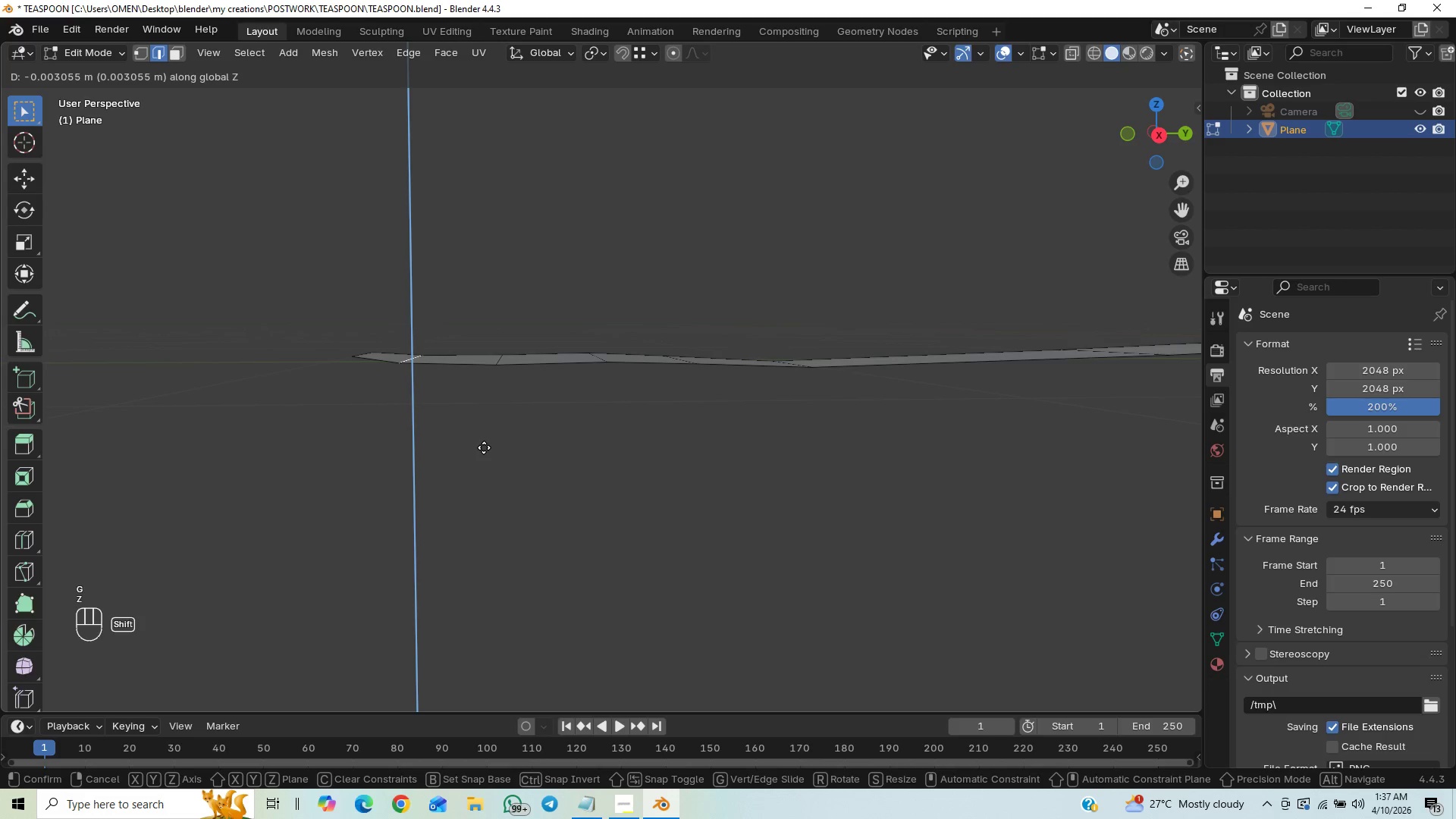 
hold_key(key=ShiftLeft, duration=1.5)
 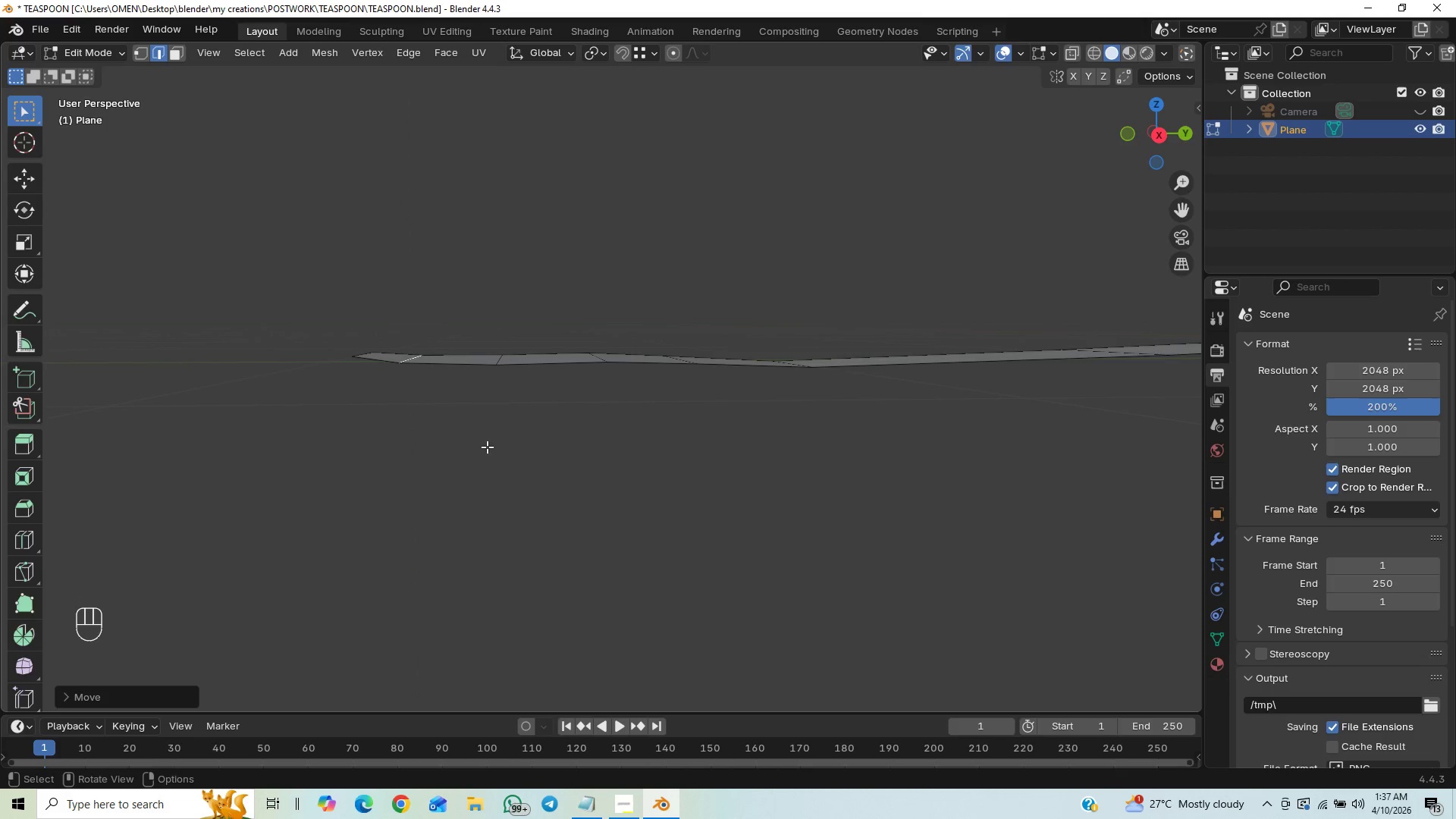 
hold_key(key=ShiftLeft, duration=0.45)
left_click([487, 447])
 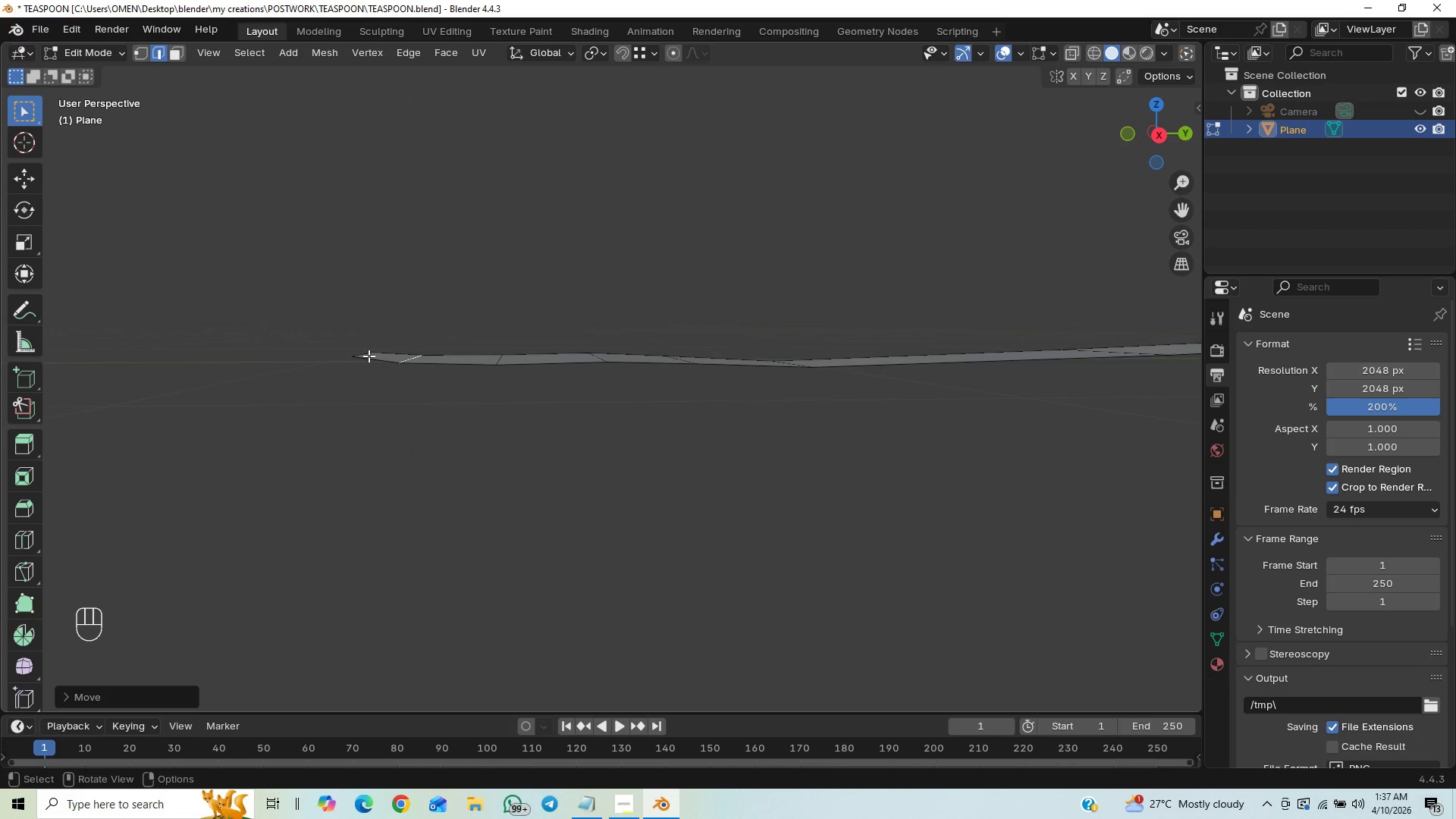 
left_click([368, 351])
 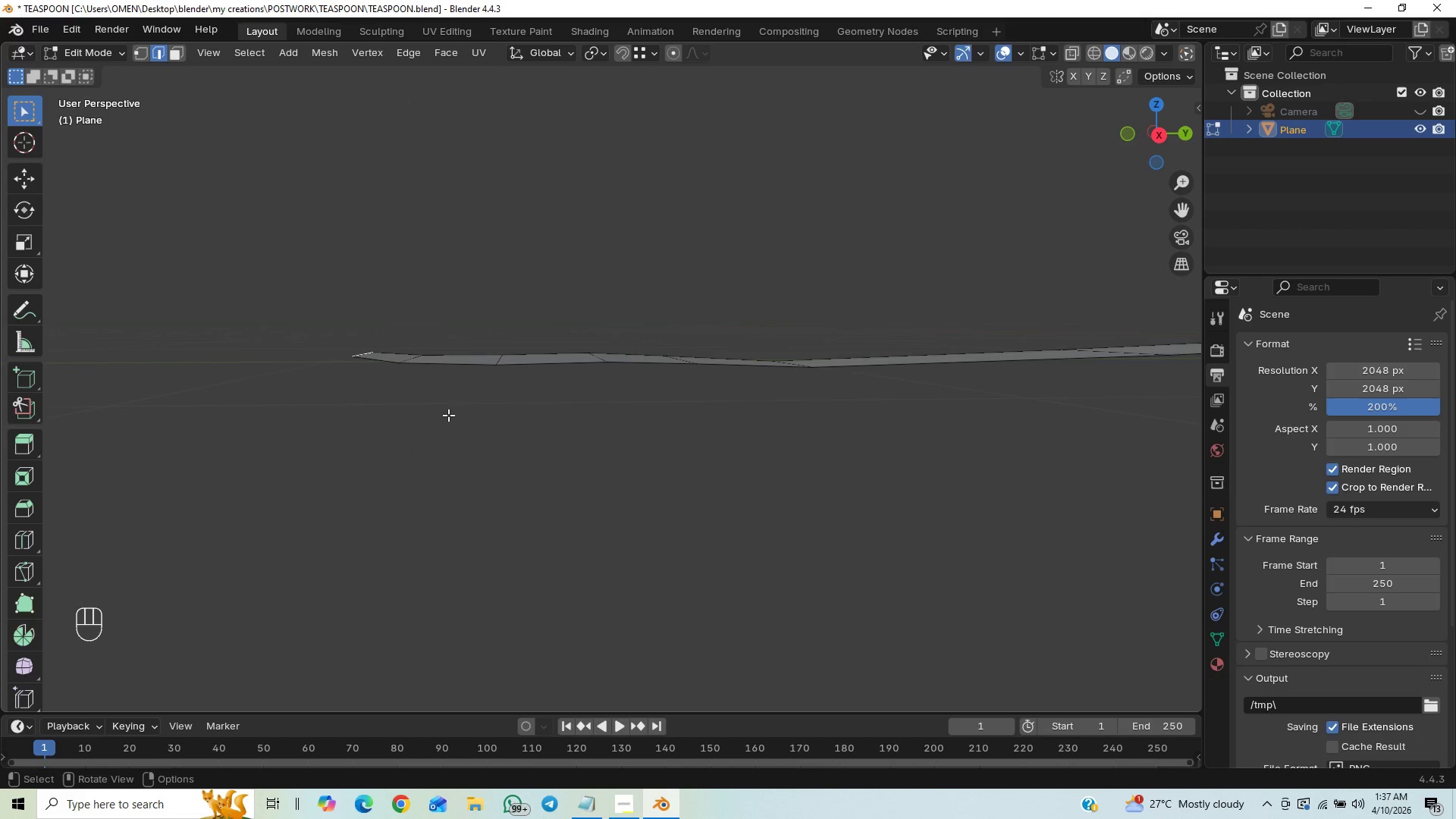 
type(GZ)
 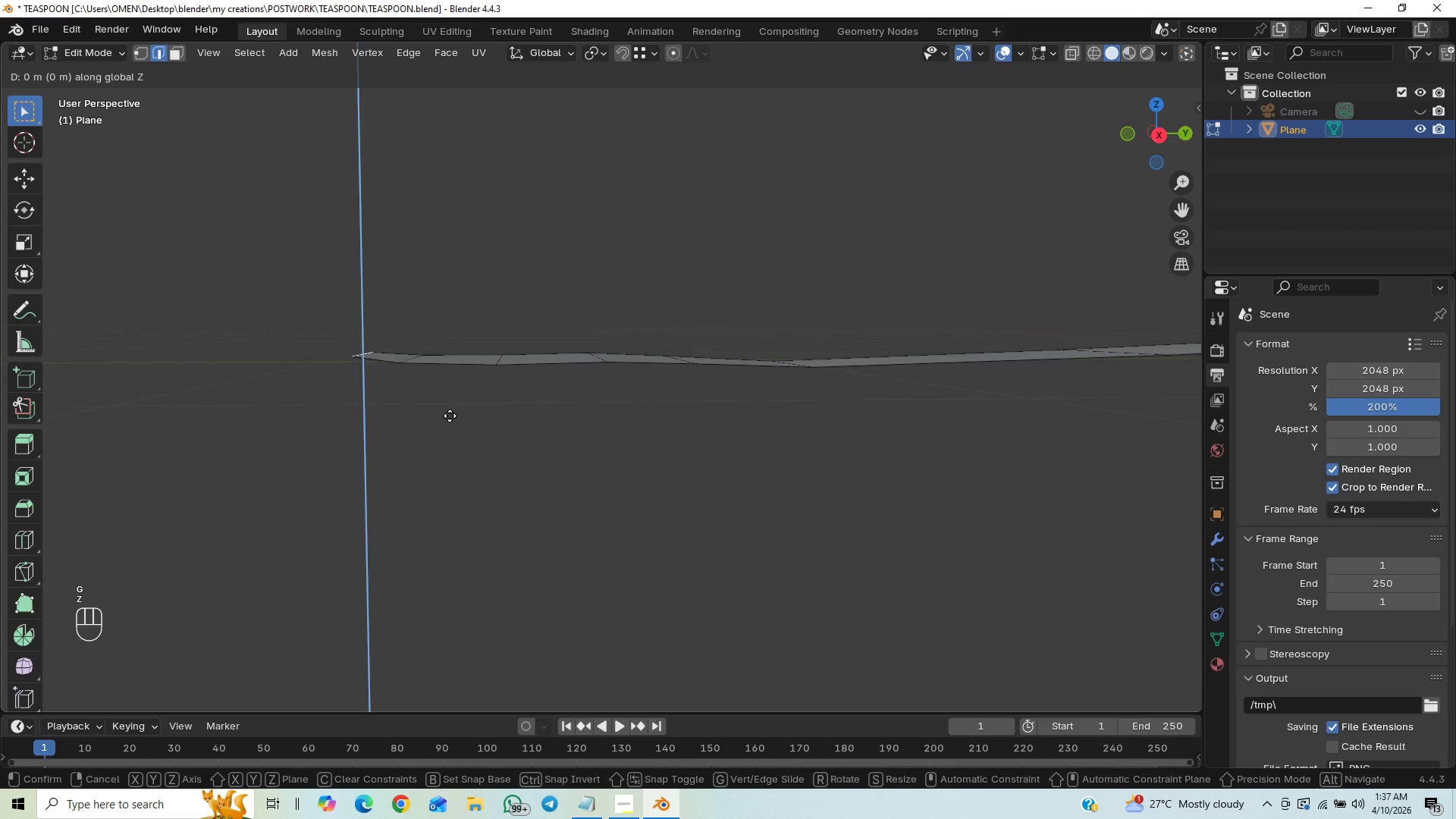 
hold_key(key=ShiftLeft, duration=1.53)
 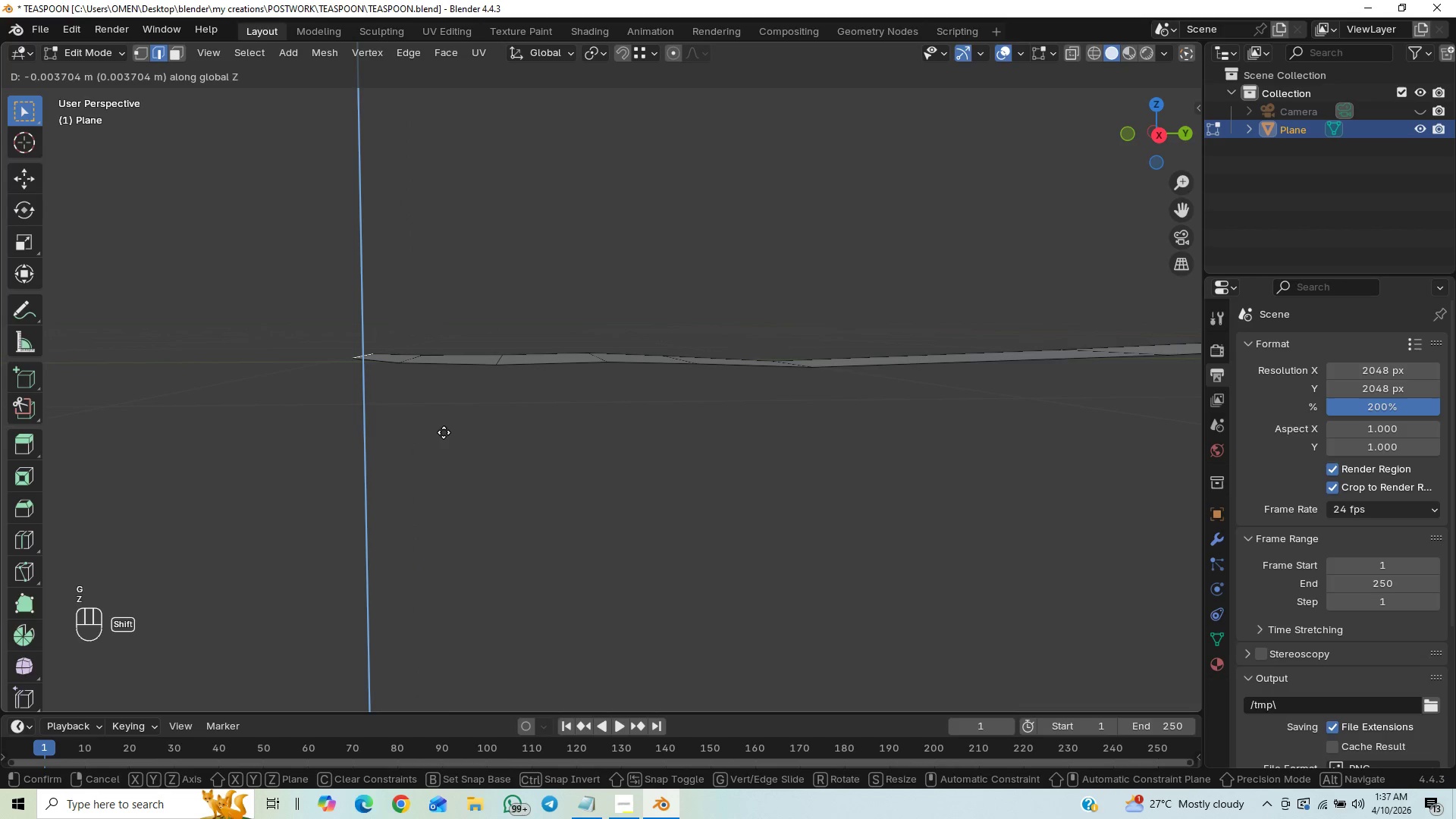 
hold_key(key=ShiftLeft, duration=0.97)
left_click([444, 432])
 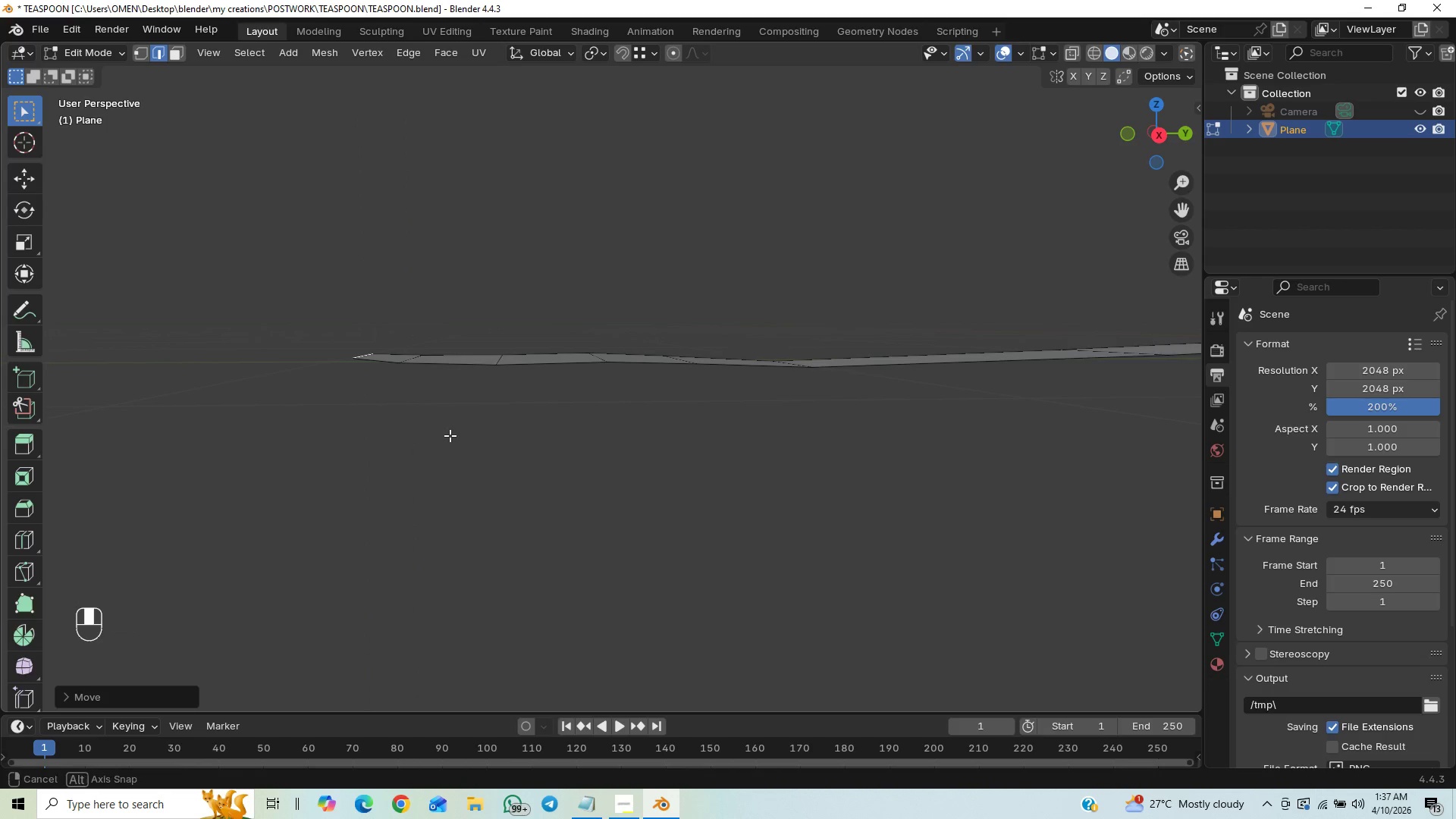 
scroll: coordinate [468, 504], scroll_direction: up, amount: 1.0
 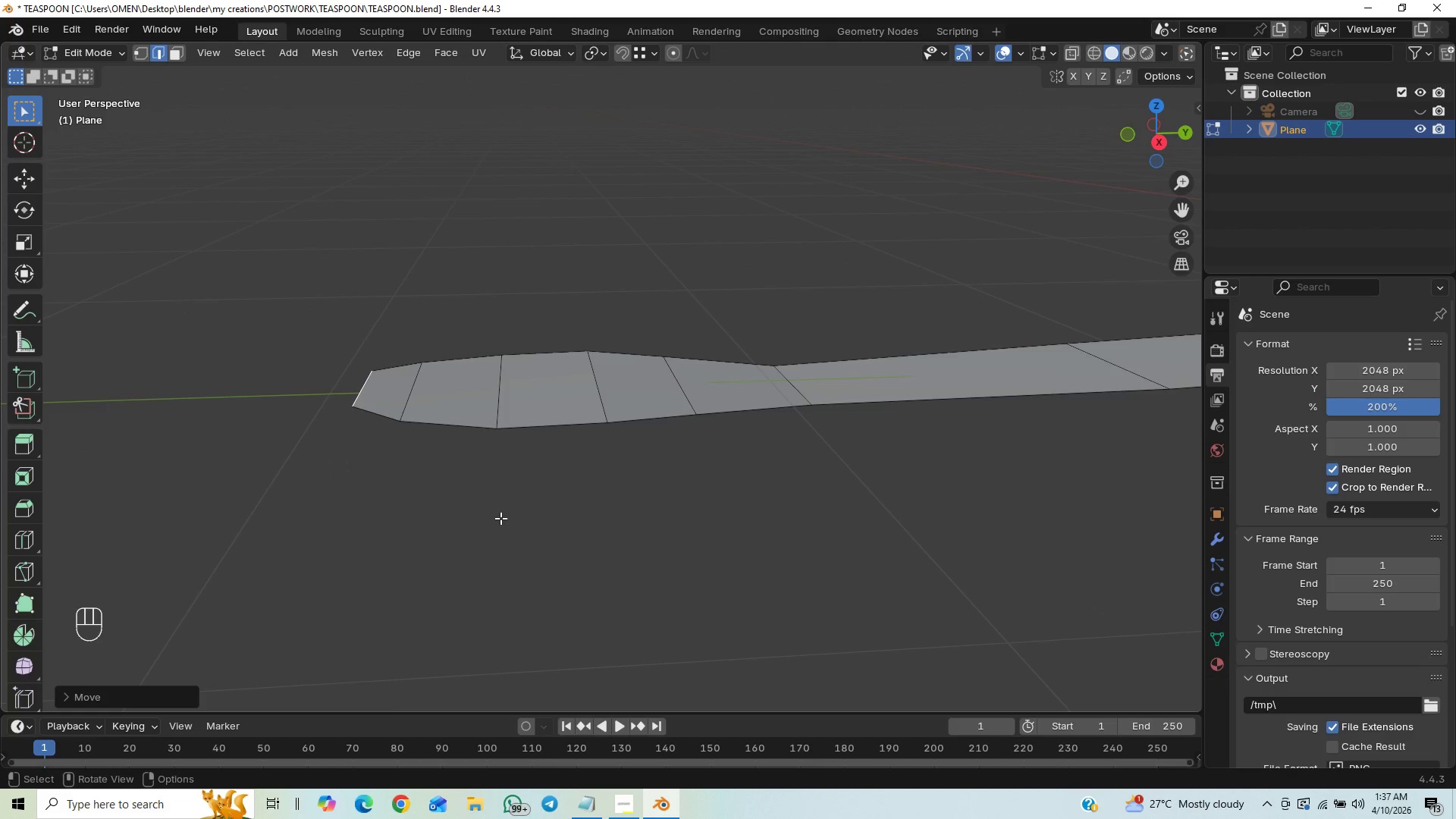 
type(EY)
 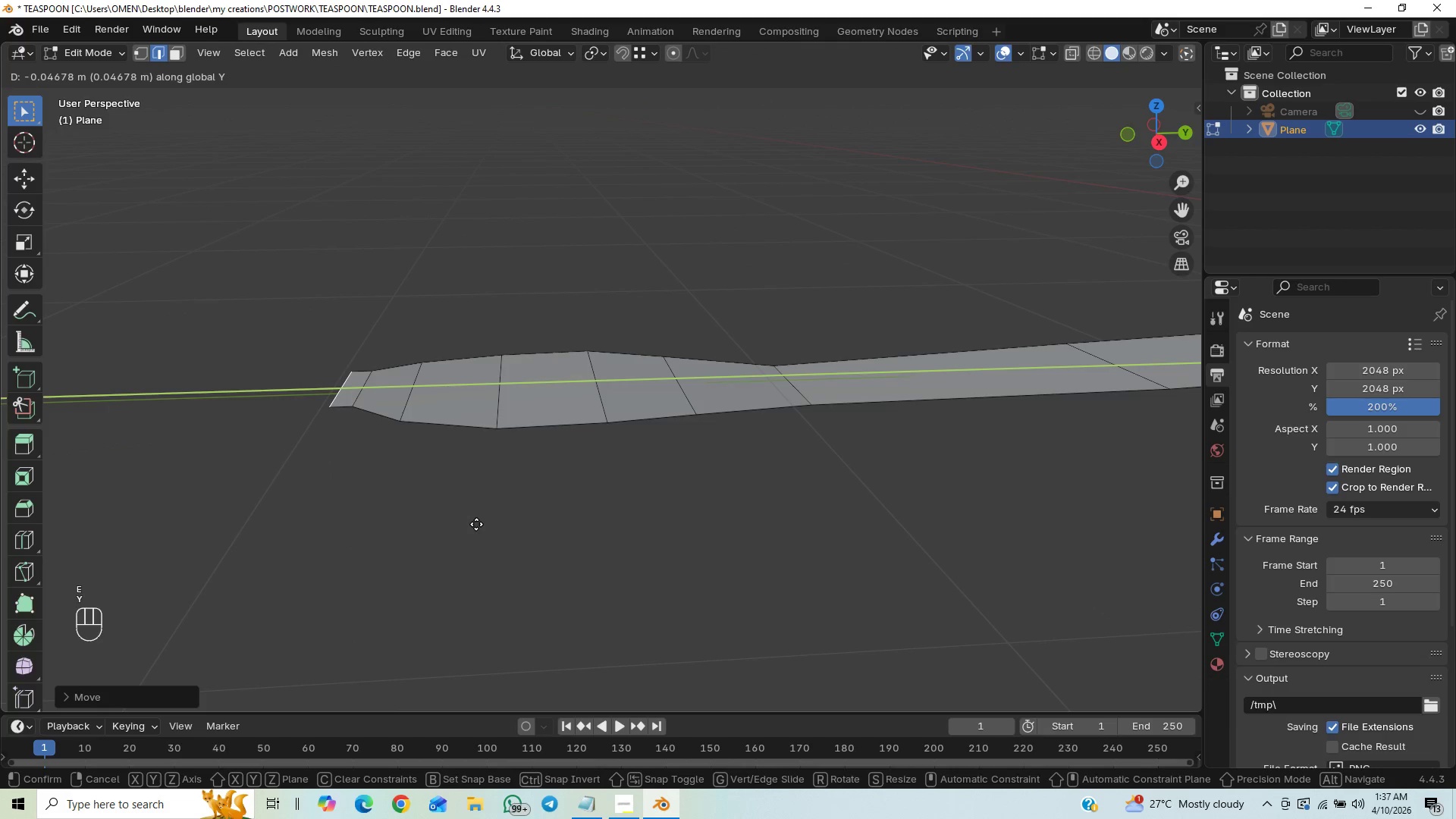 
left_click([476, 524])
 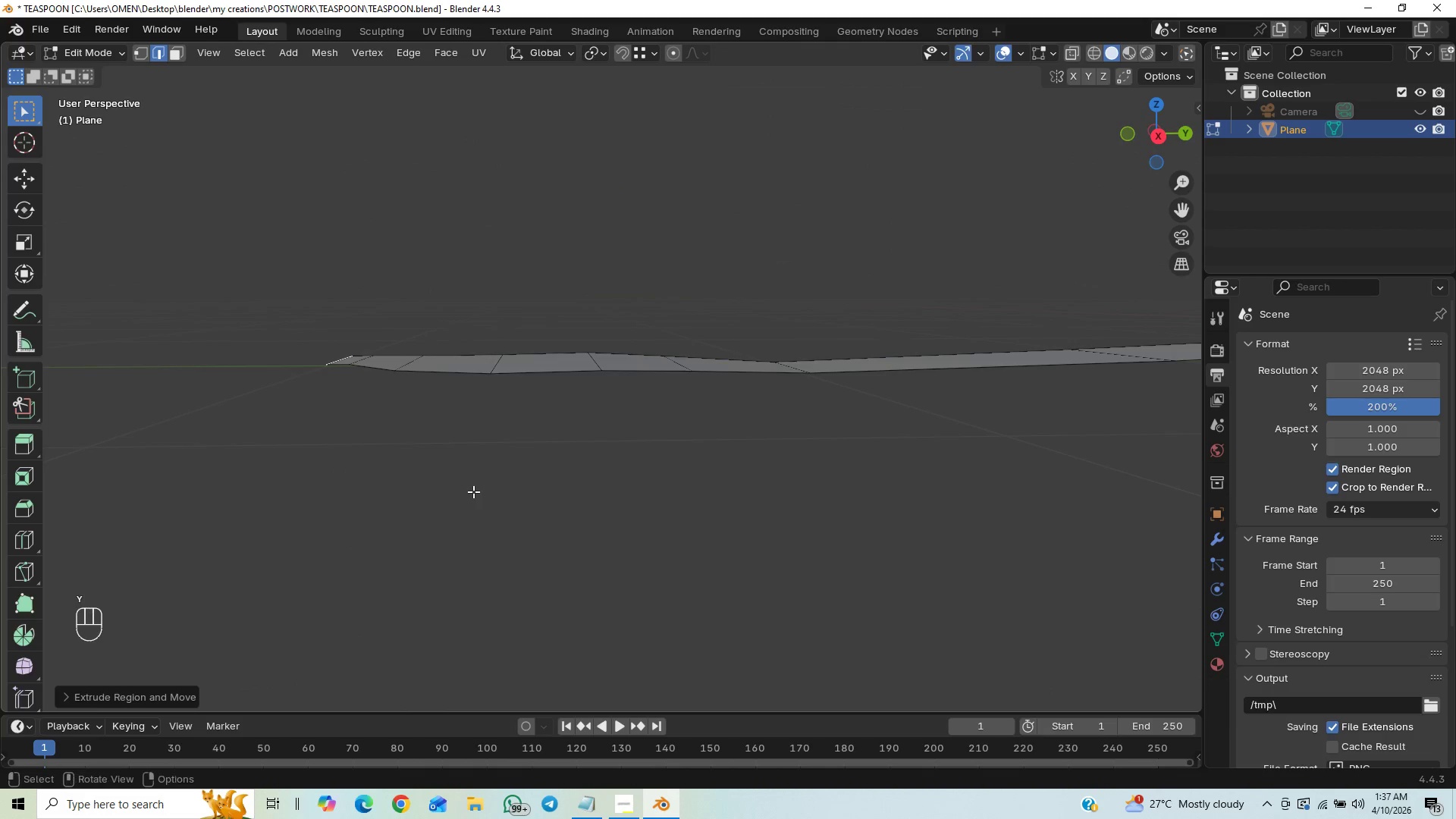 
key(S)
 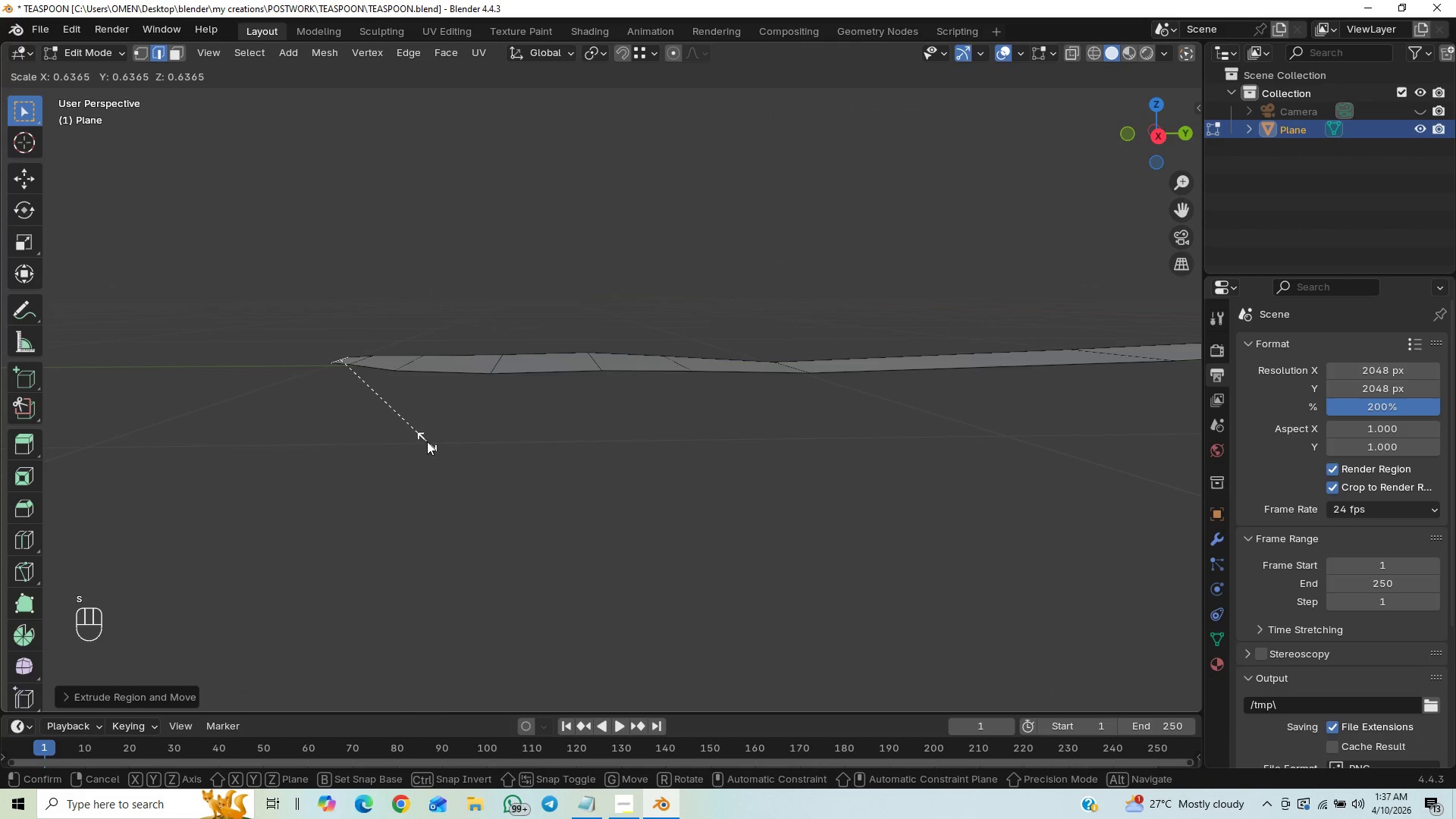 
left_click([427, 441])
 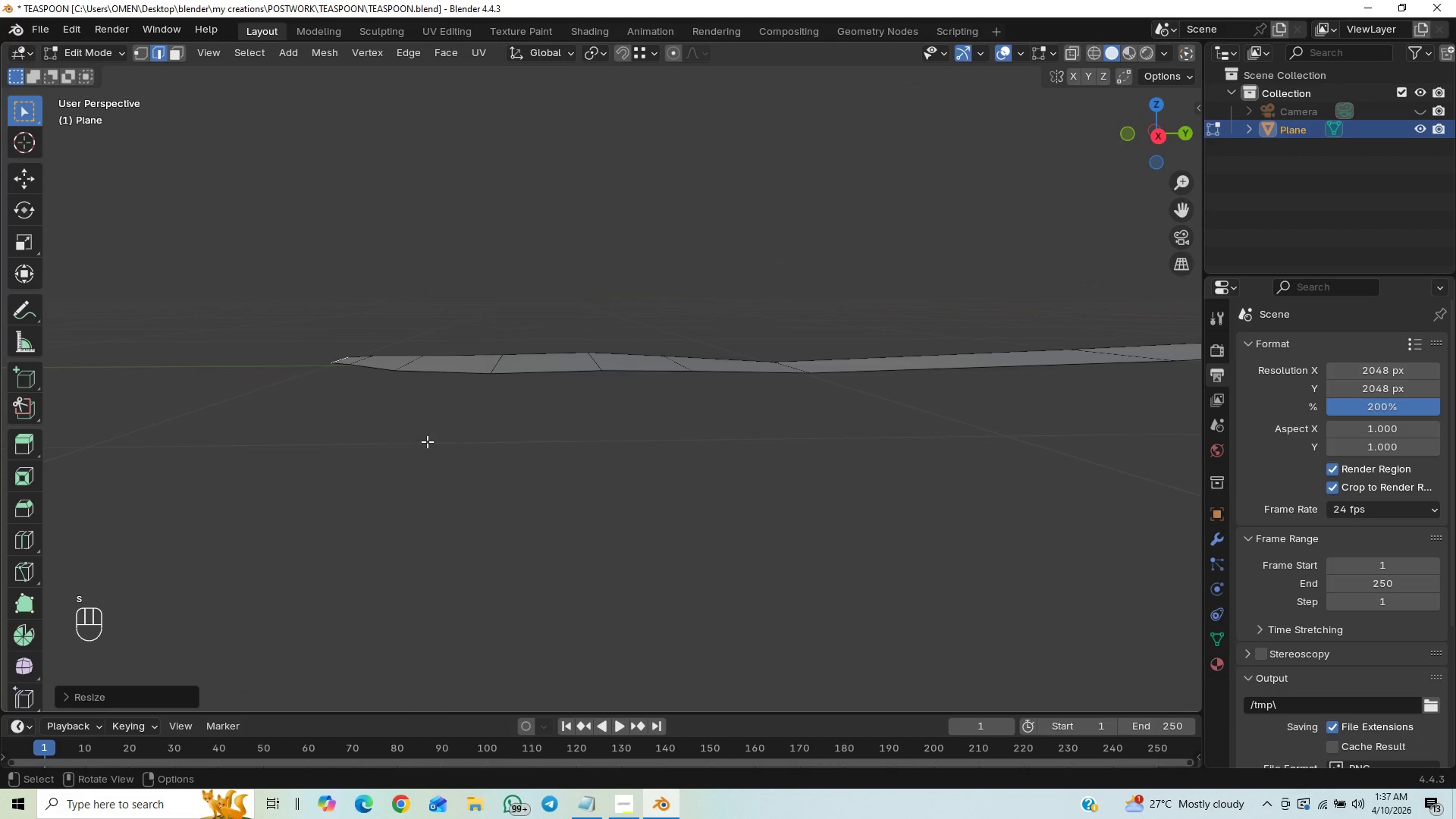 
scroll: coordinate [426, 439], scroll_direction: up, amount: 27.0
 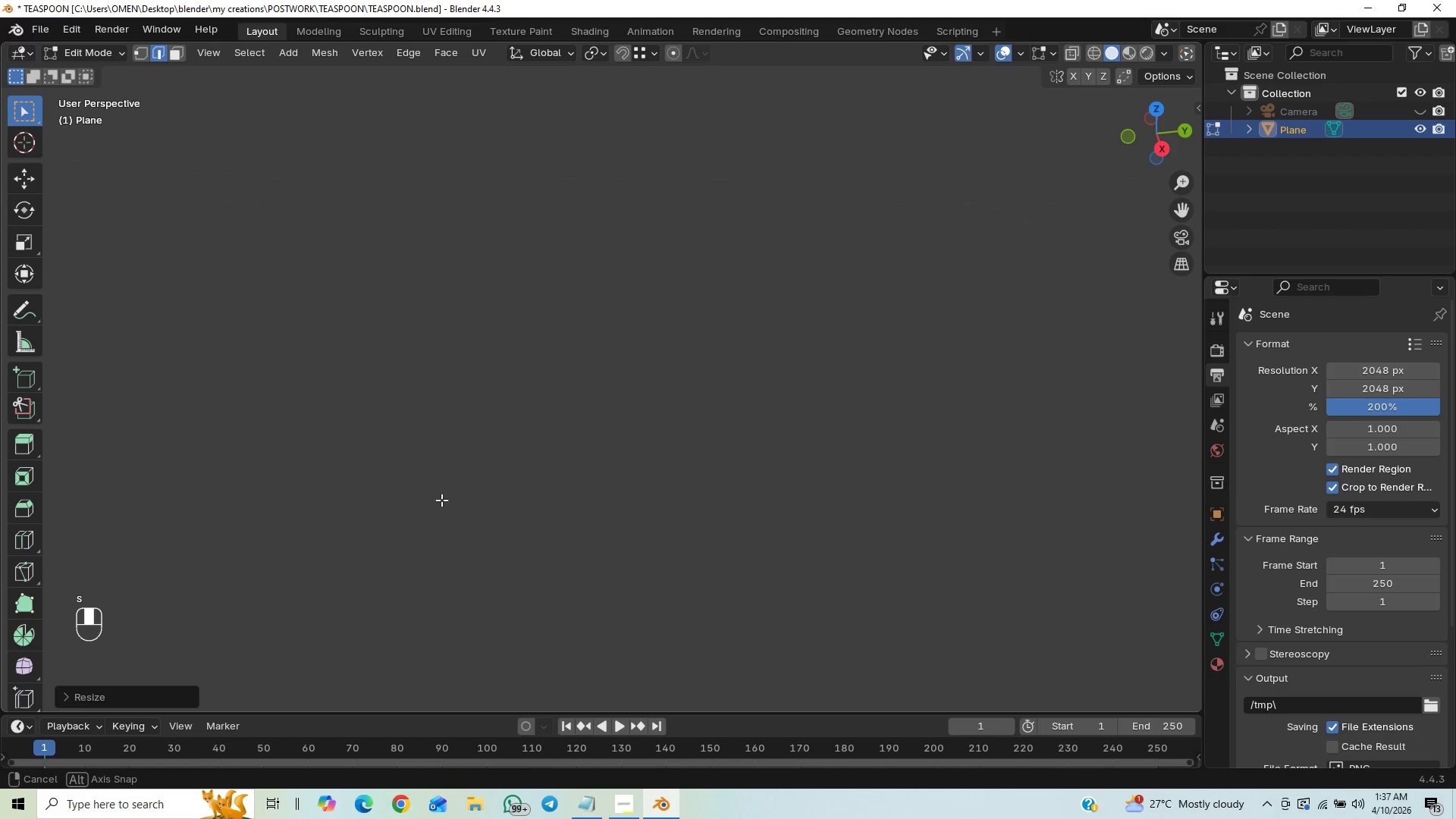 
scroll: coordinate [506, 429], scroll_direction: down, amount: 43.0
 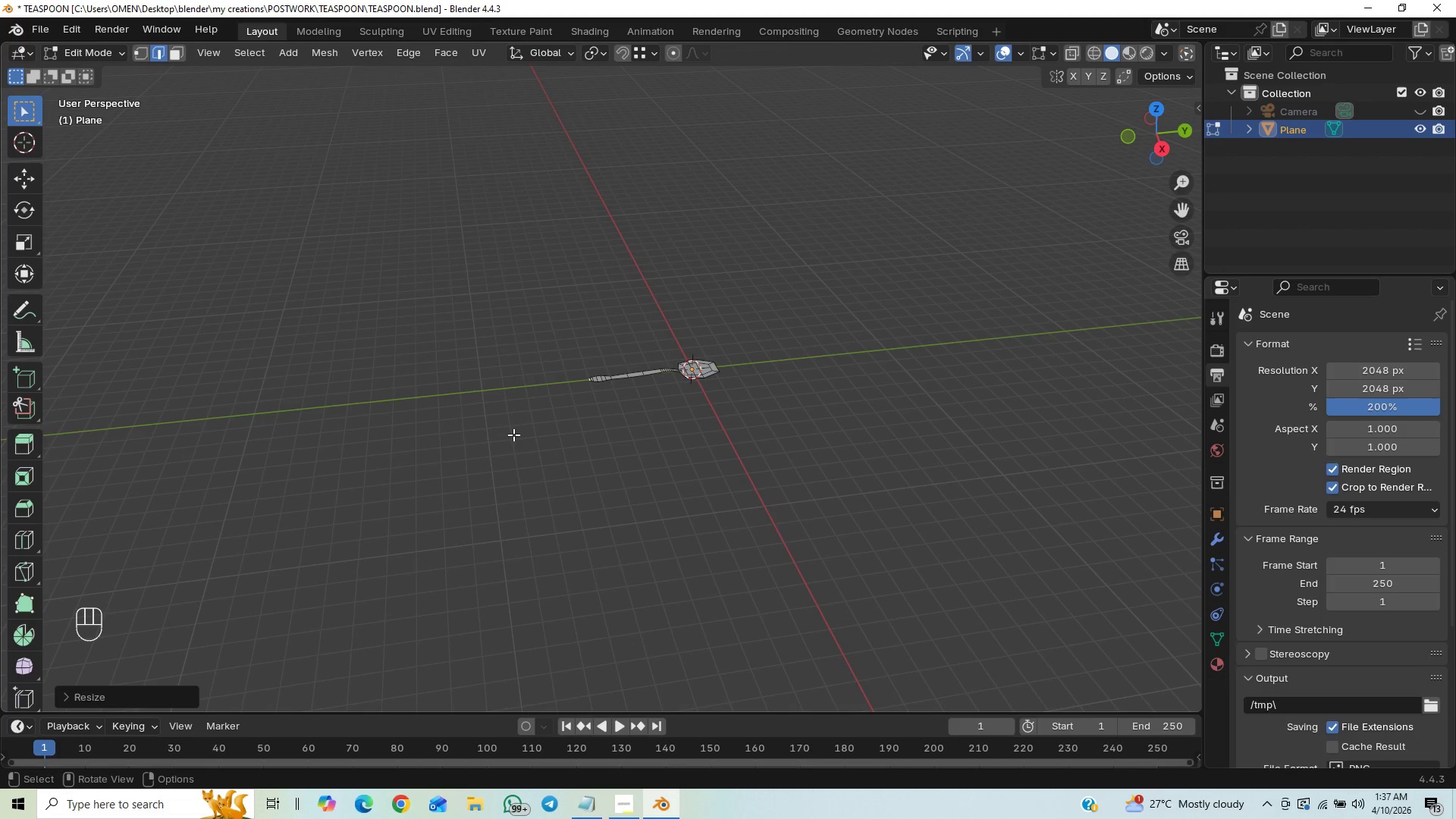 
scroll: coordinate [513, 435], scroll_direction: up, amount: 27.0
 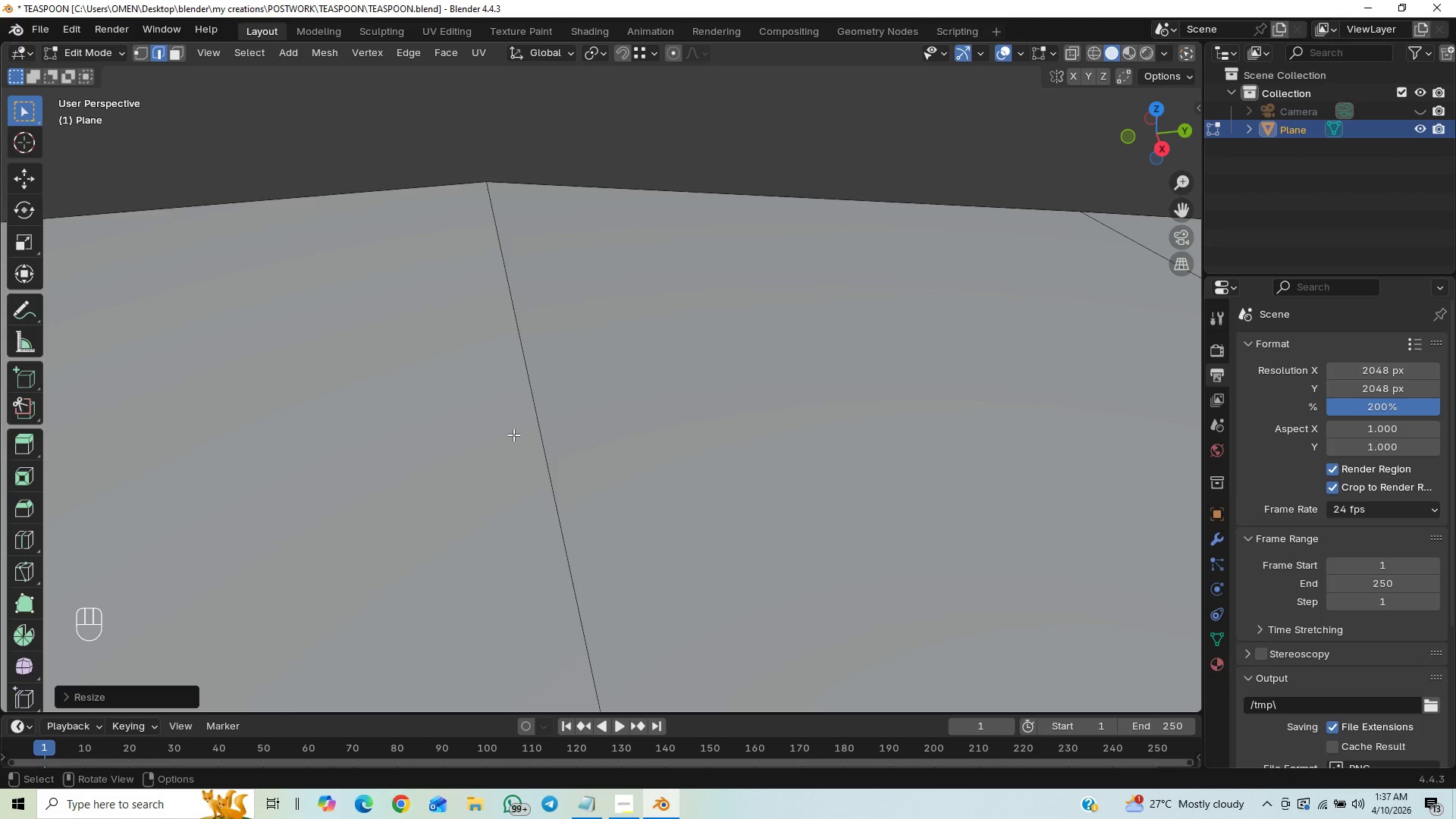 
scroll: coordinate [513, 435], scroll_direction: down, amount: 13.0
 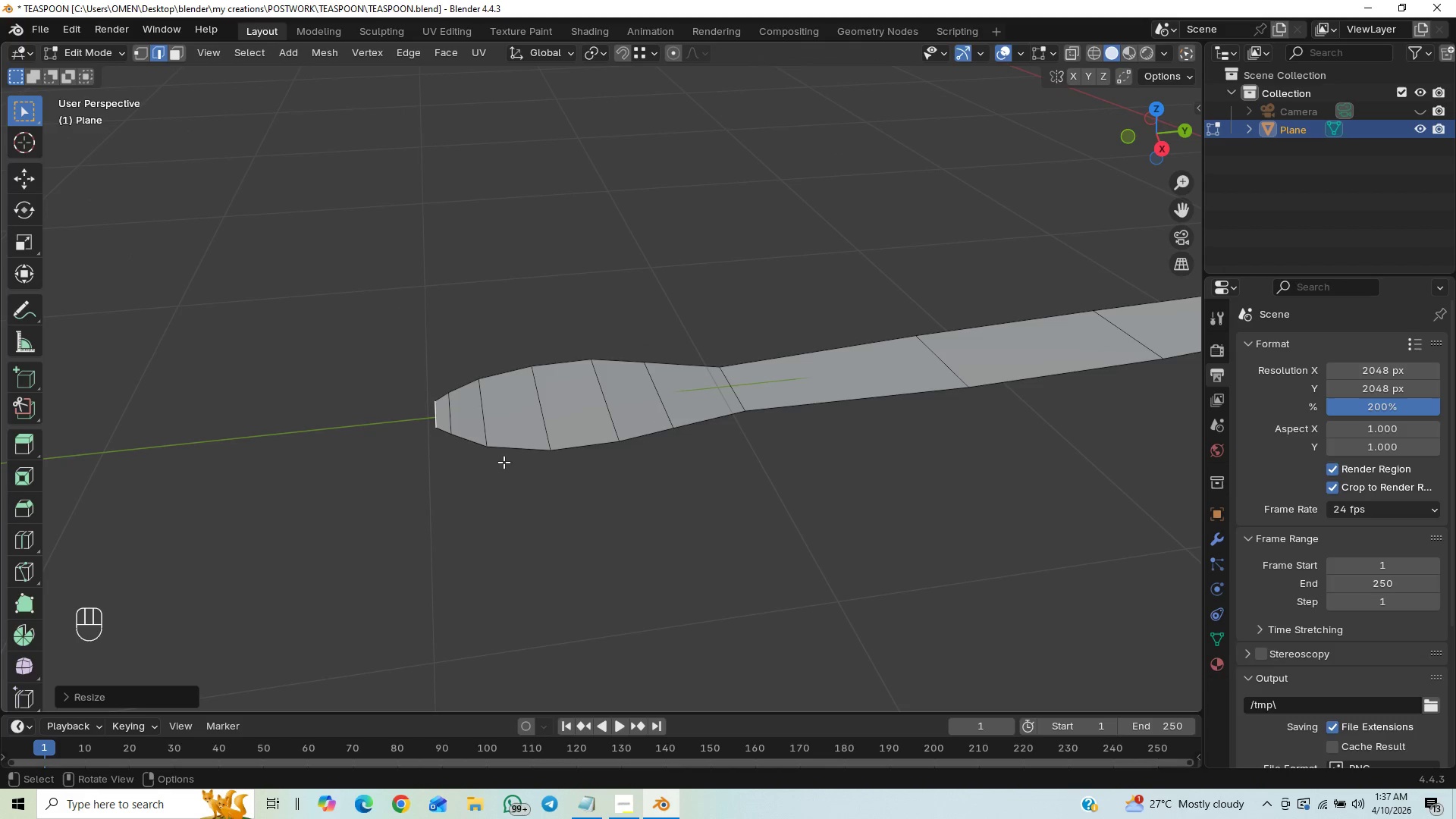 
key(S)
 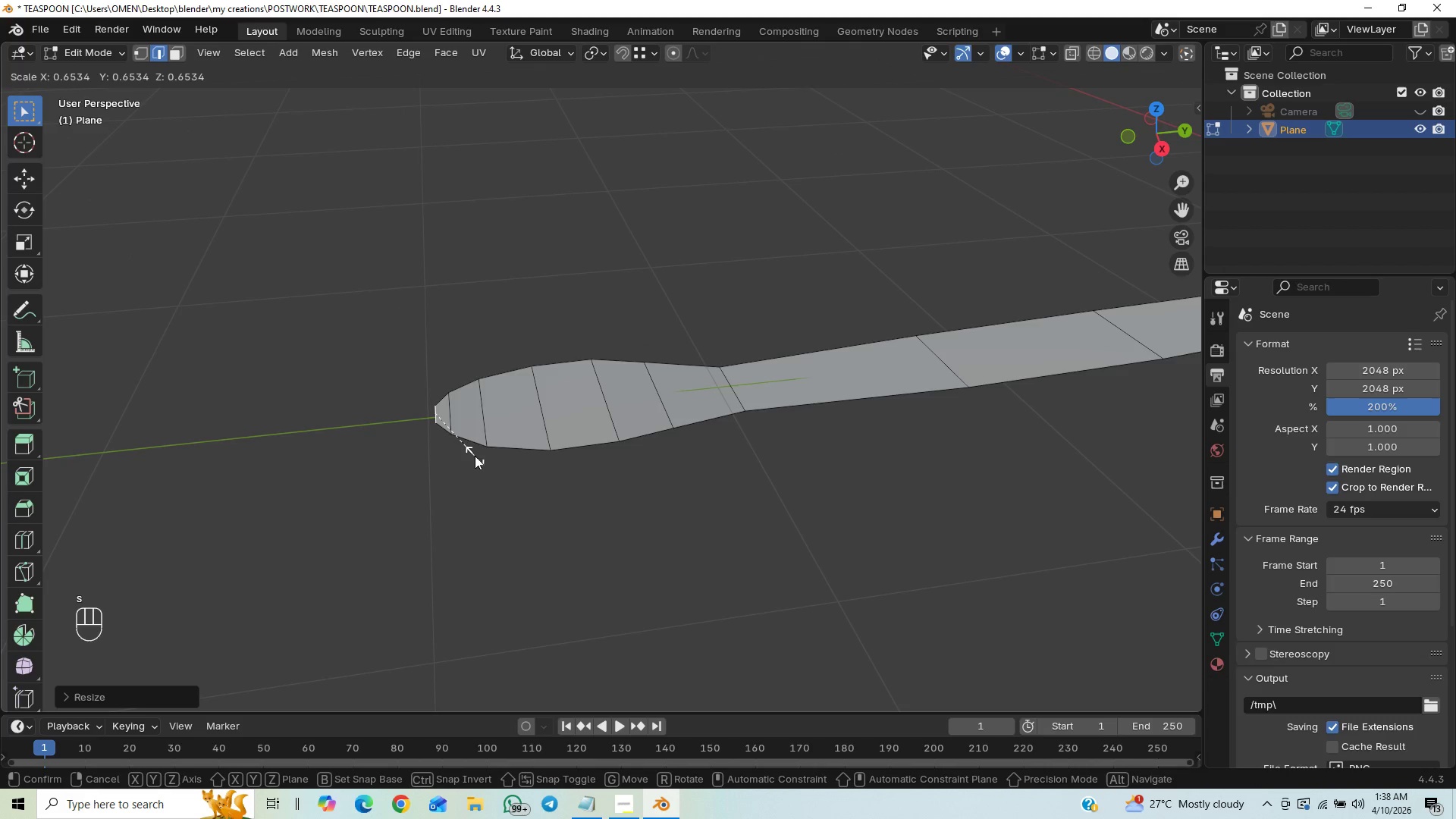 
left_click([475, 456])
 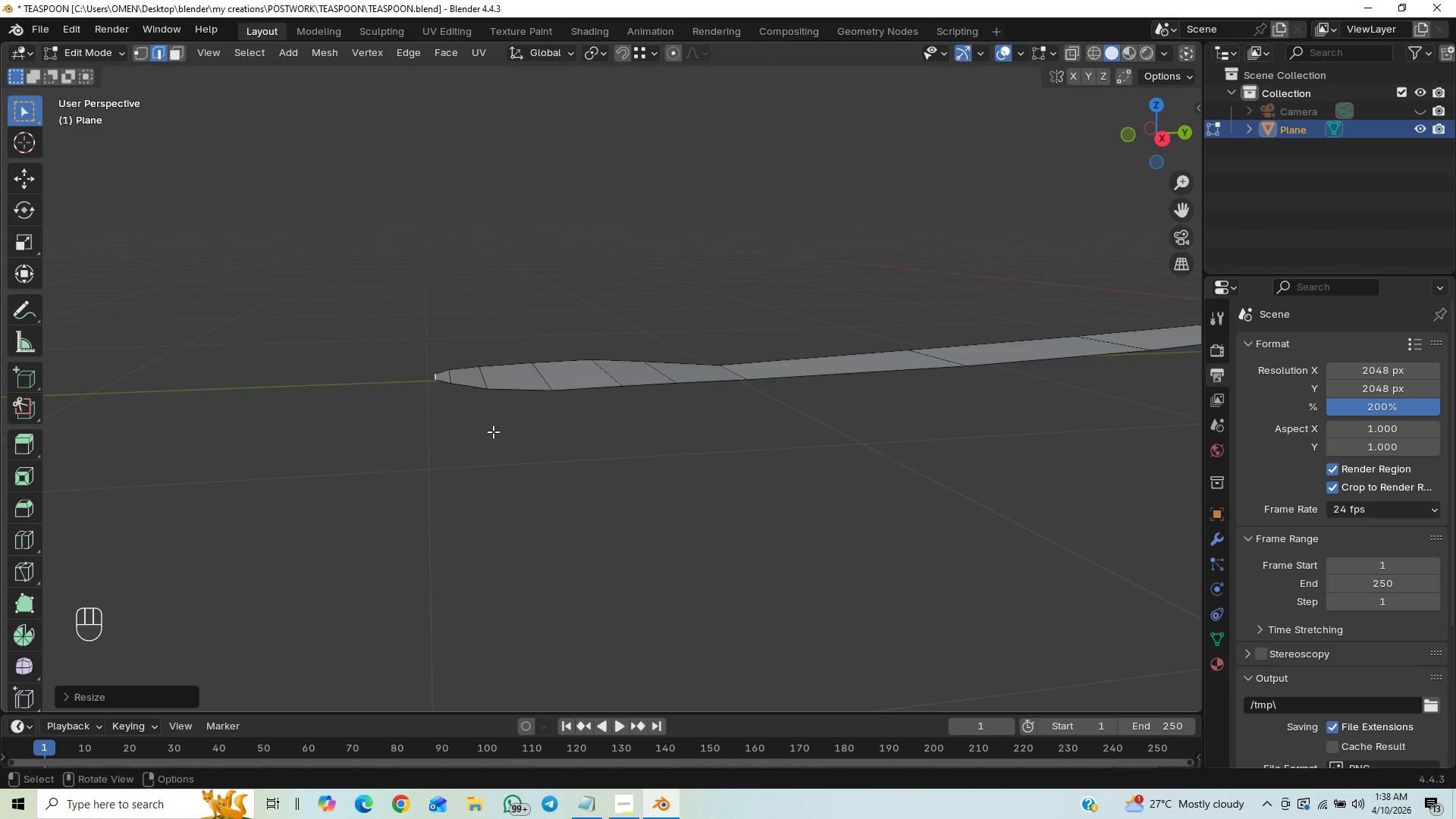 
hold_key(key=ControlLeft, duration=1.39)
 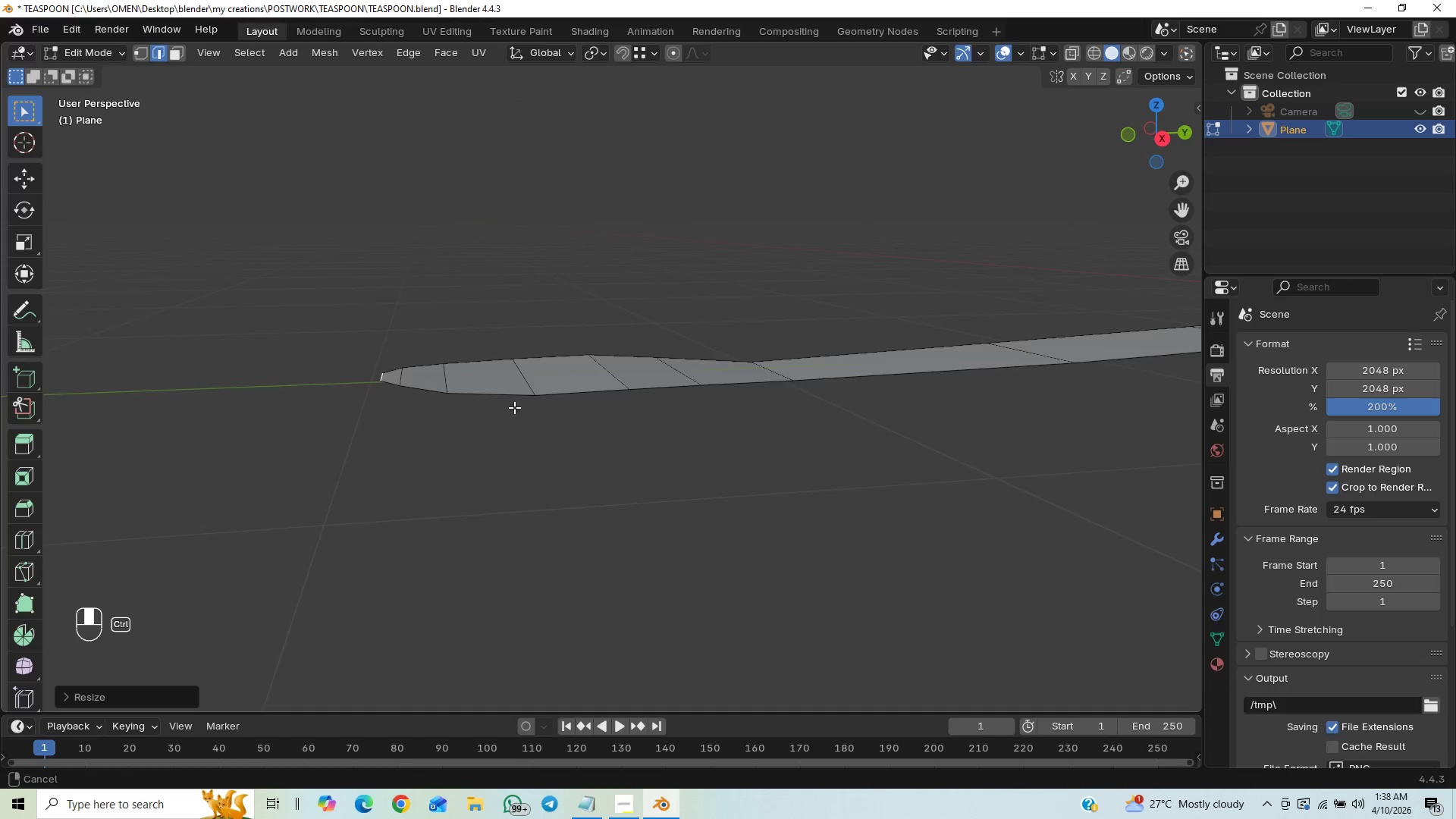 
hold_key(key=ControlLeft, duration=0.45)
 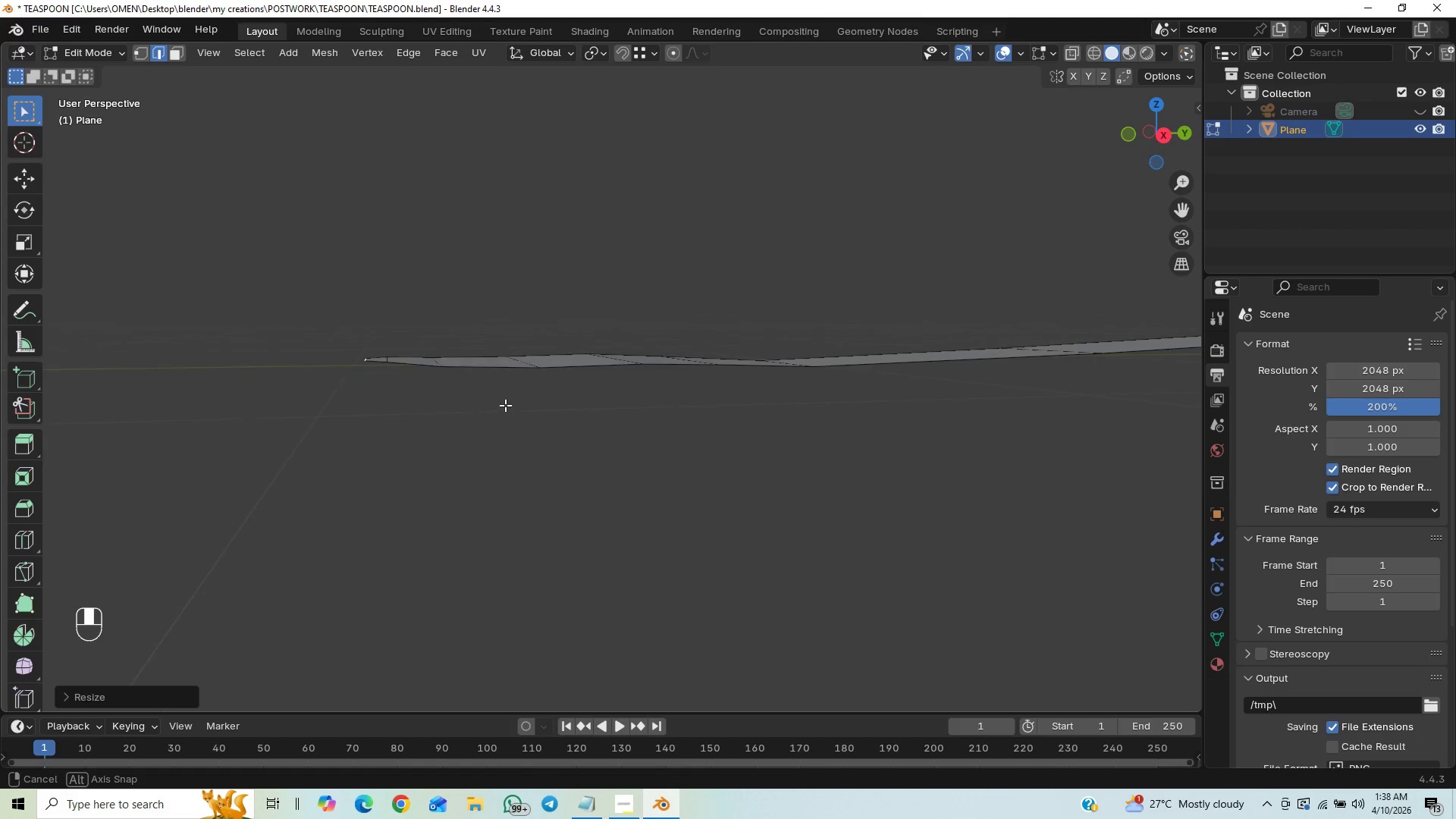 
scroll: coordinate [528, 375], scroll_direction: up, amount: 9.0
 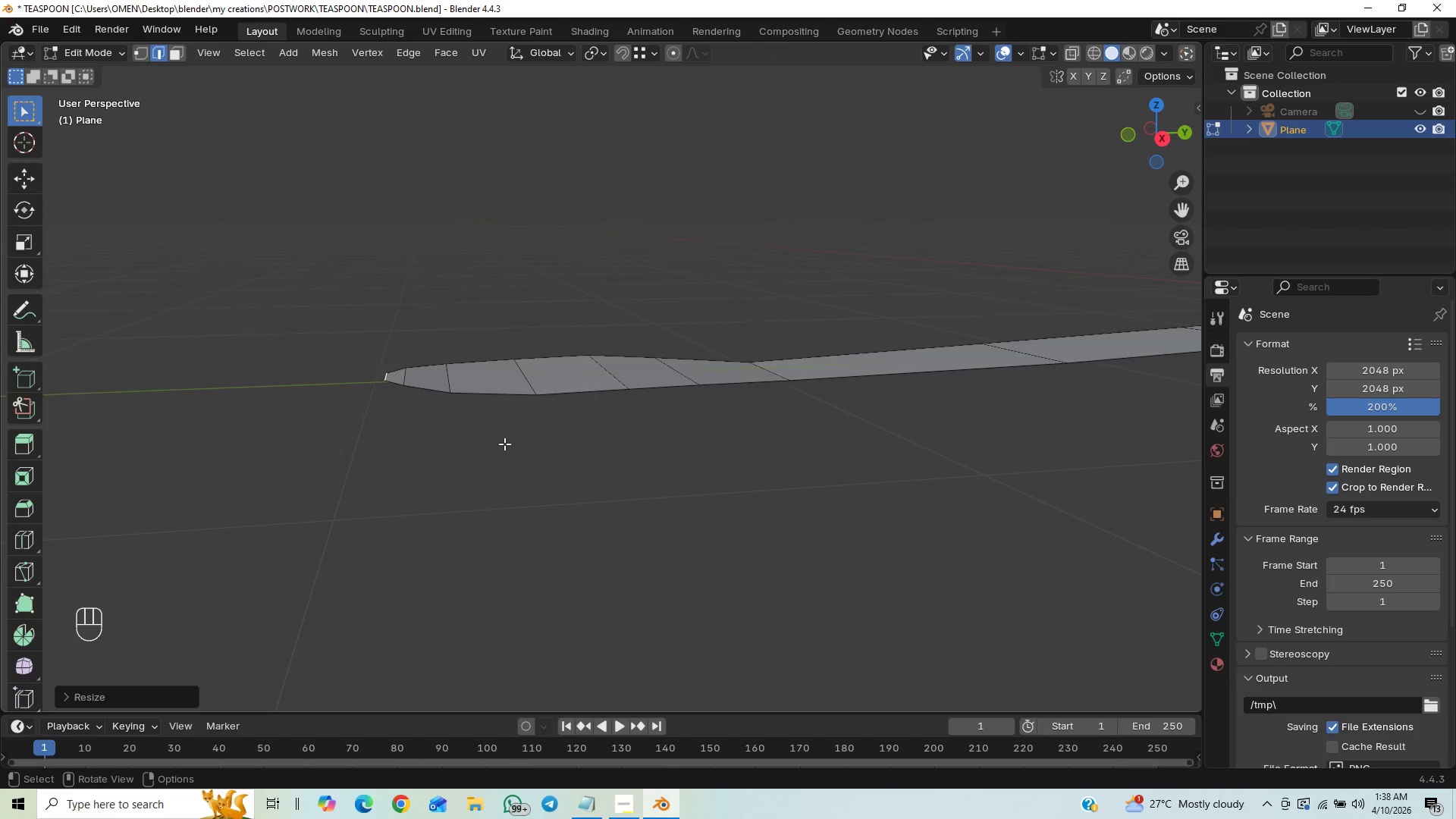 
hold_key(key=ControlLeft, duration=0.89)
 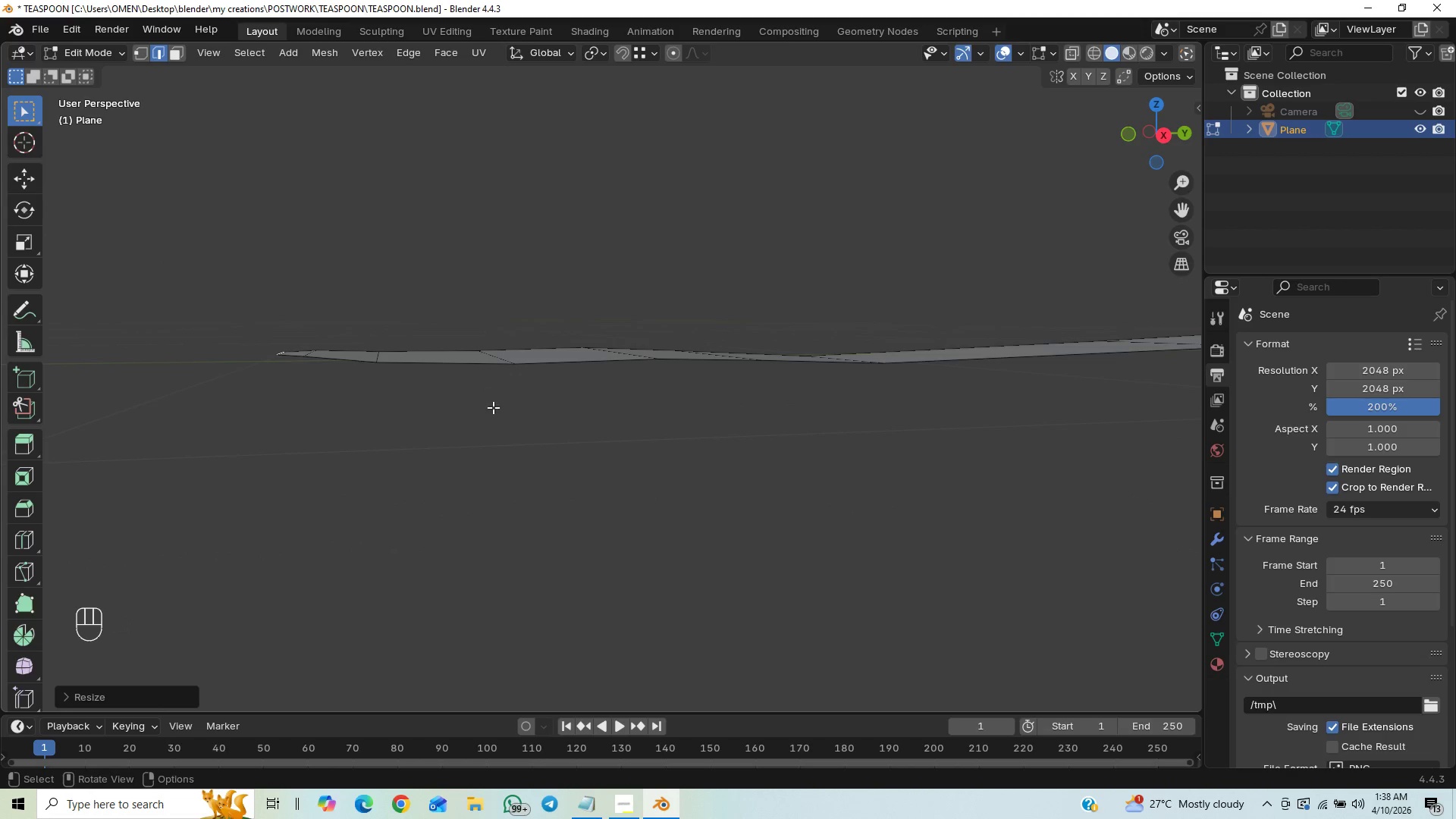 
type(GZ)
 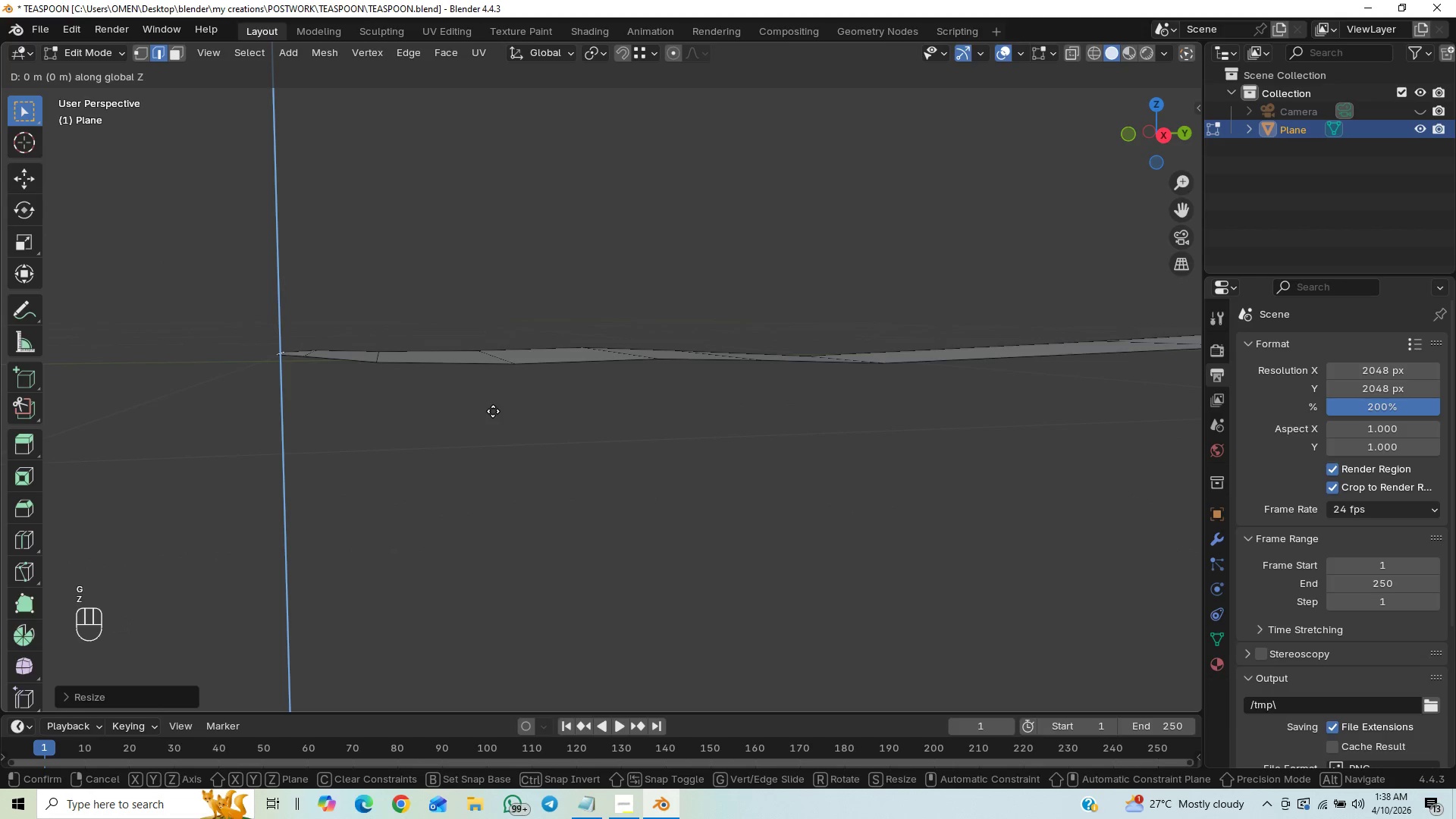 
hold_key(key=ShiftLeft, duration=1.5)
 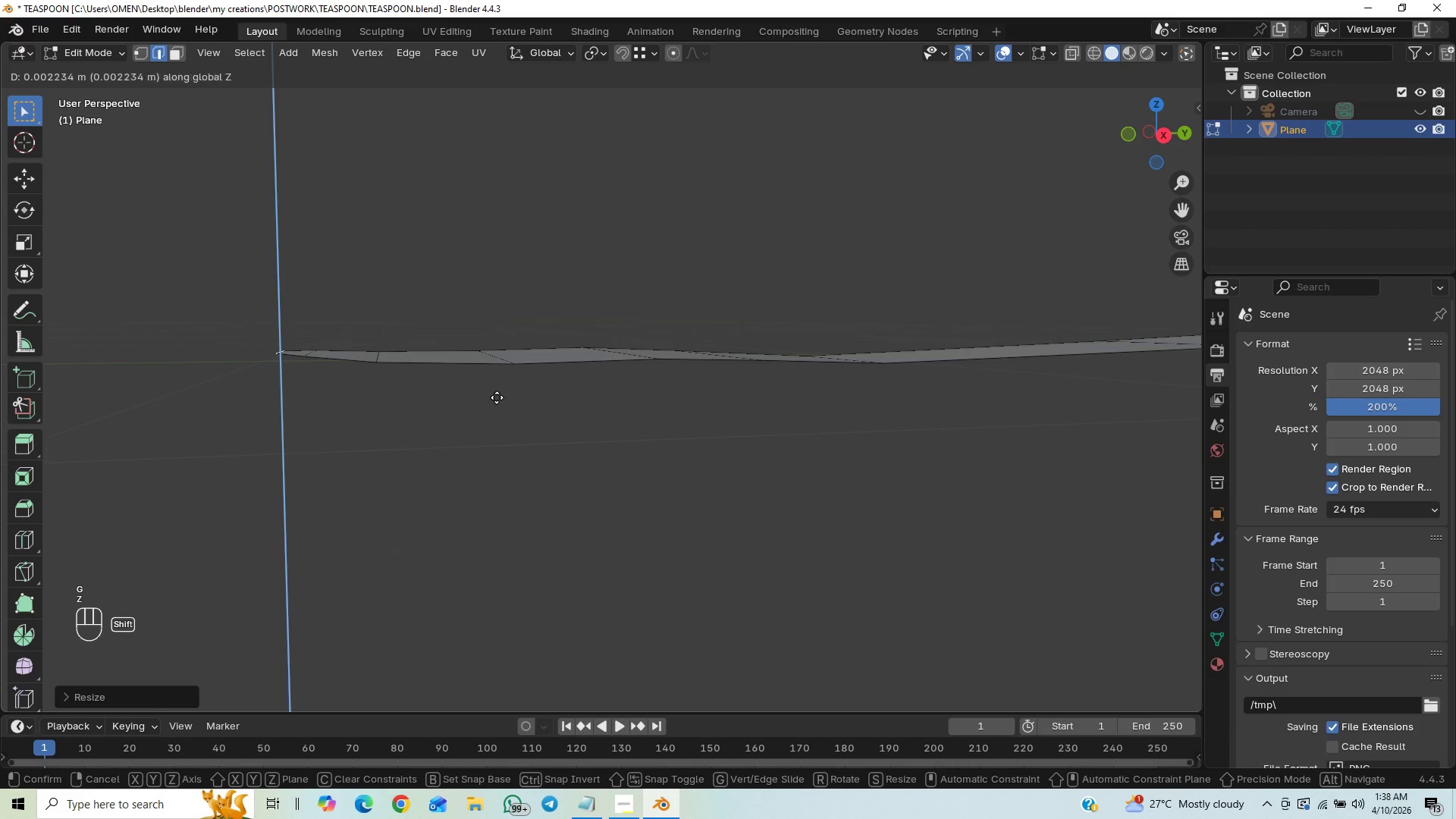 
hold_key(key=ShiftLeft, duration=1.42)
 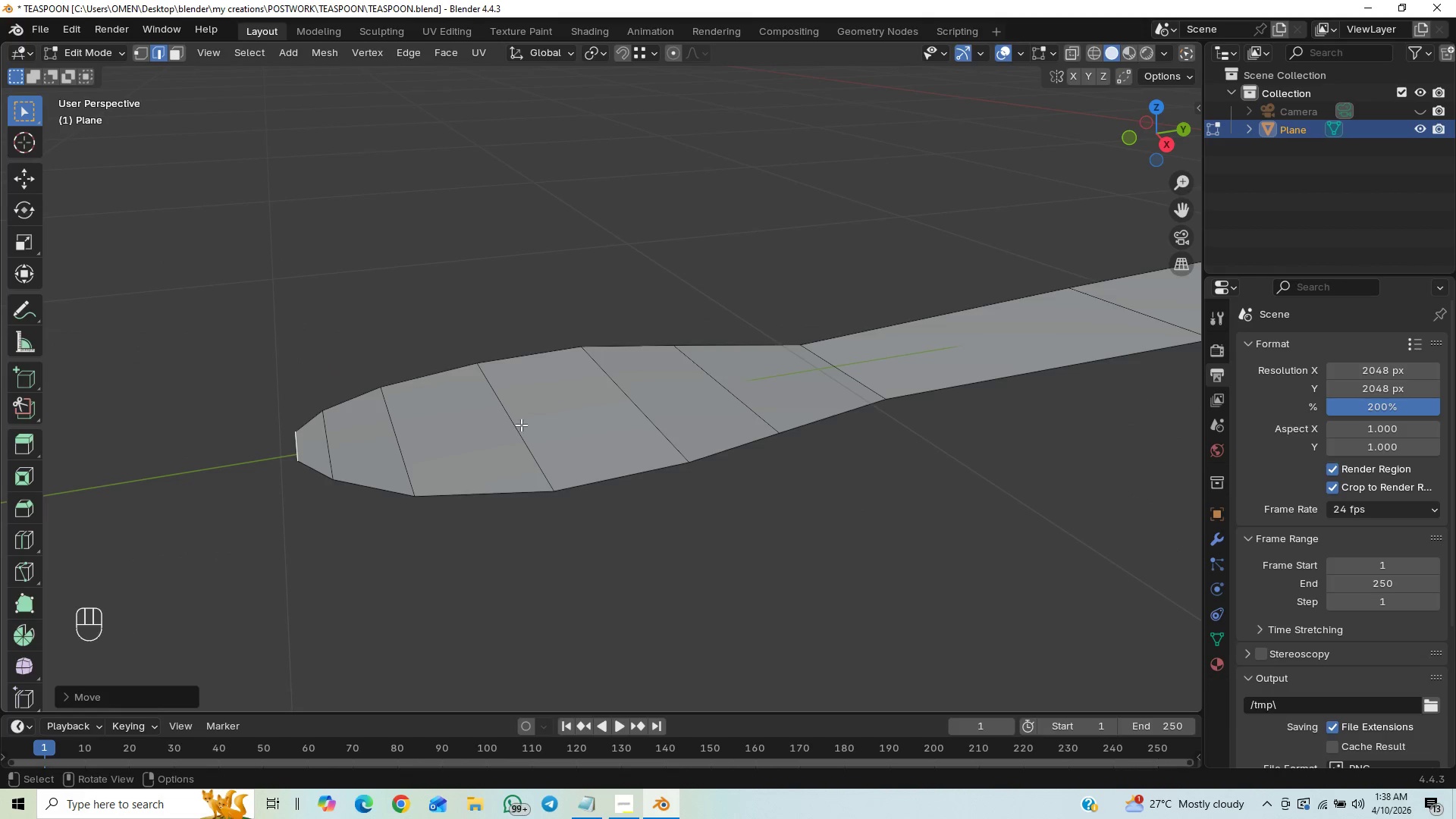 
key(S)
 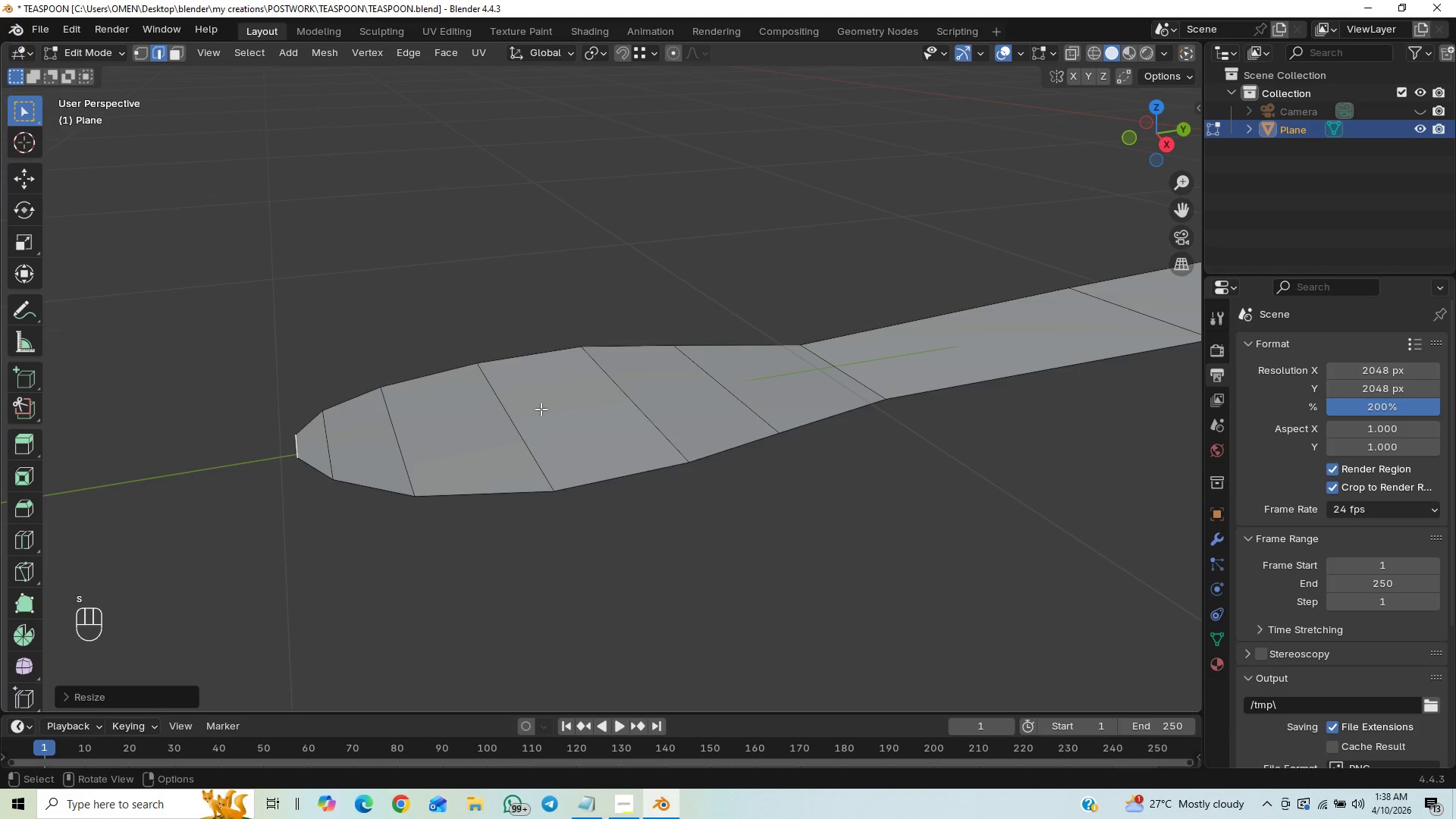 
key(Control+S)
 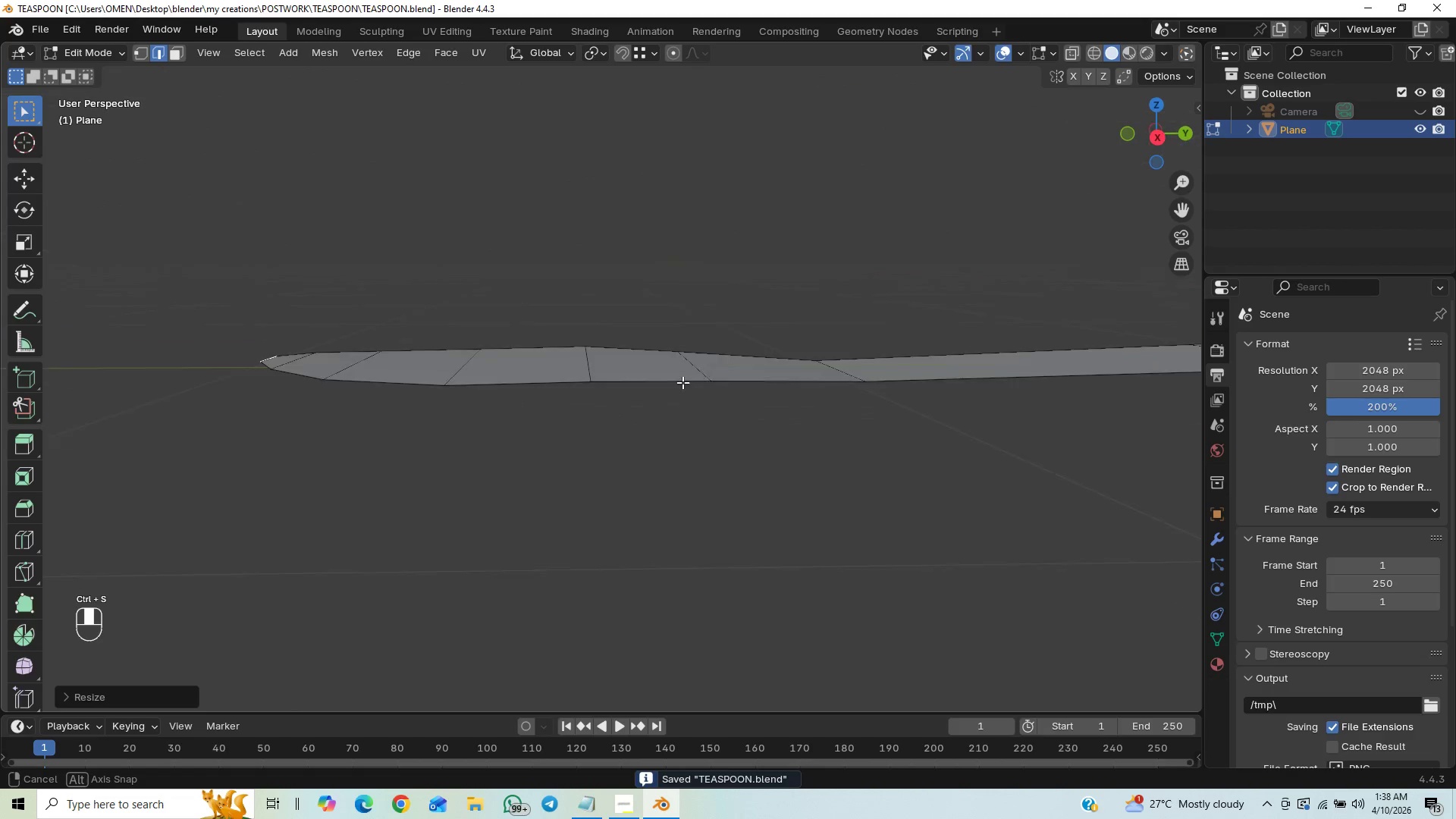 
scroll: coordinate [701, 401], scroll_direction: down, amount: 7.0
 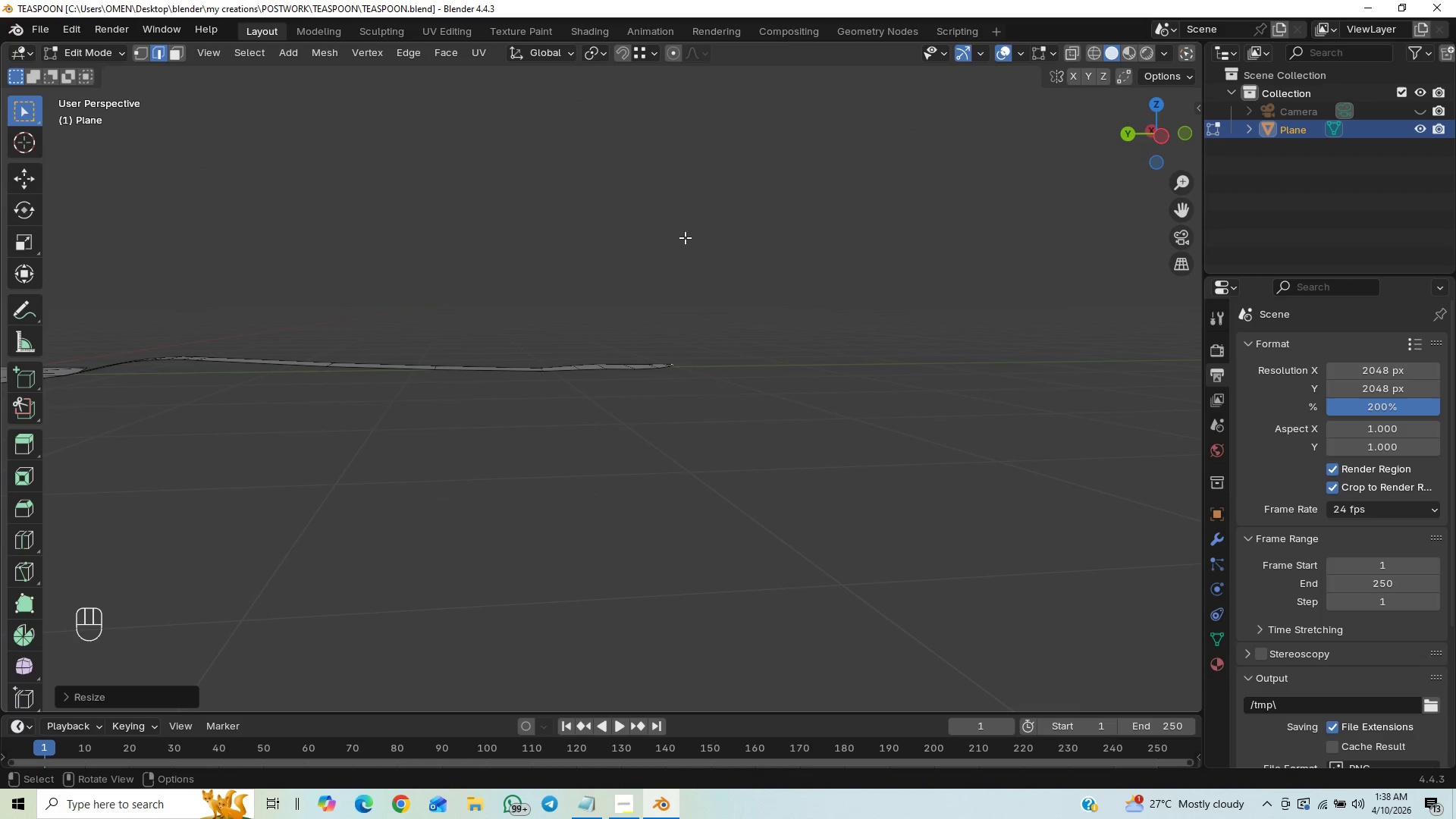 
wait(5.7)
 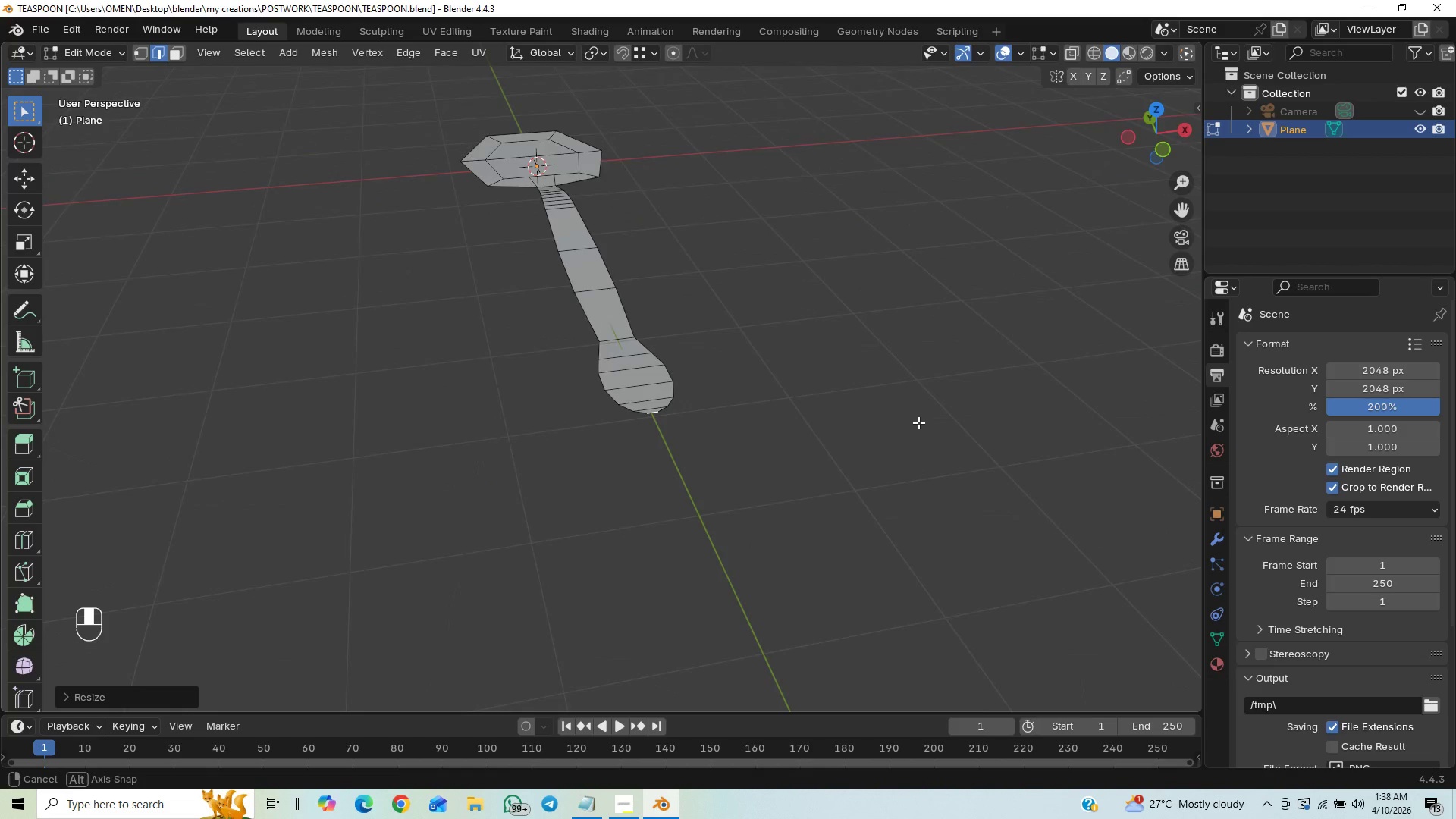 
hold_key(key=ControlLeft, duration=0.59)
 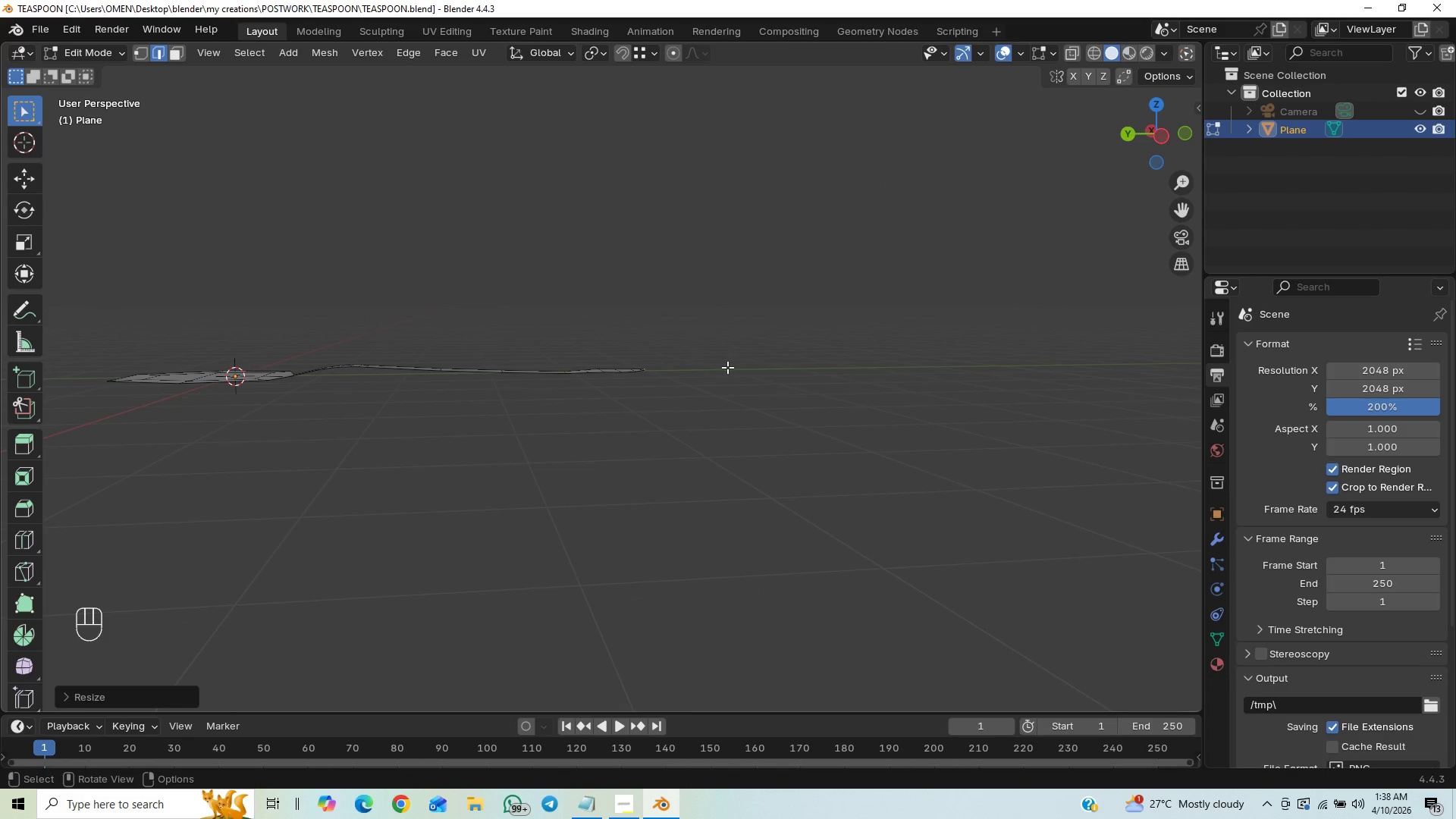 
hold_key(key=ShiftLeft, duration=0.41)
 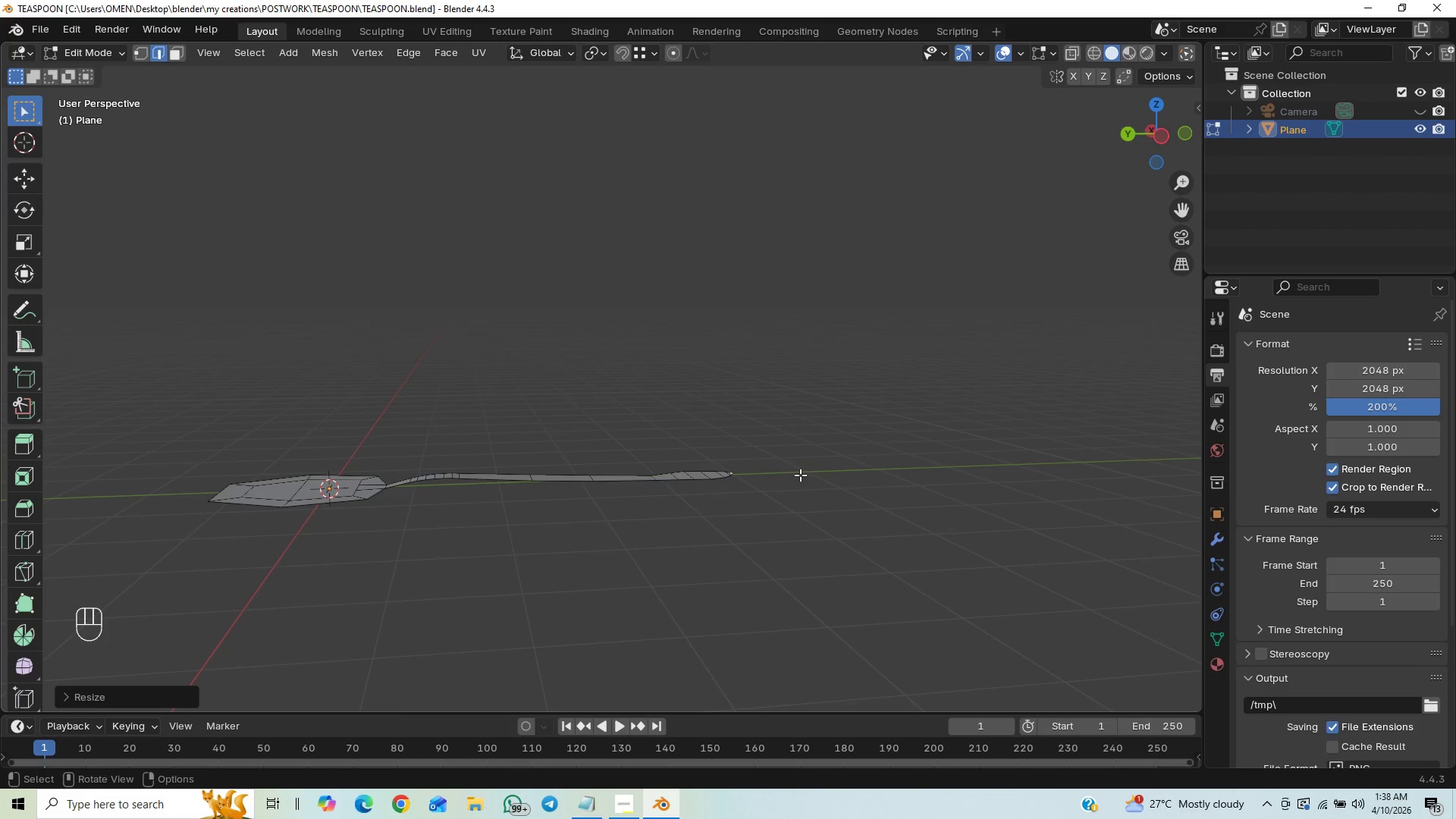 
key(Control+S)
 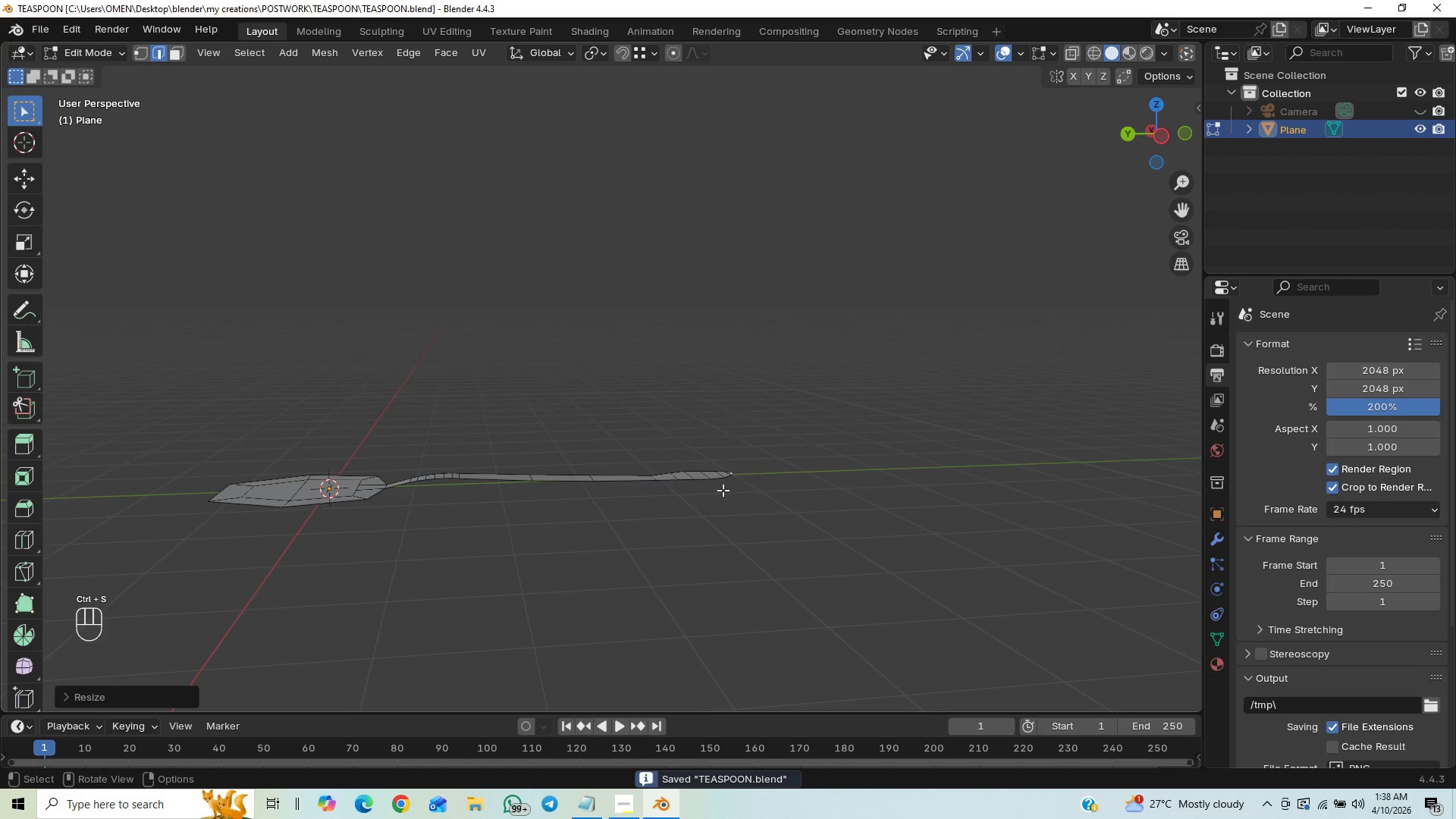 
scroll: coordinate [612, 488], scroll_direction: up, amount: 52.0
 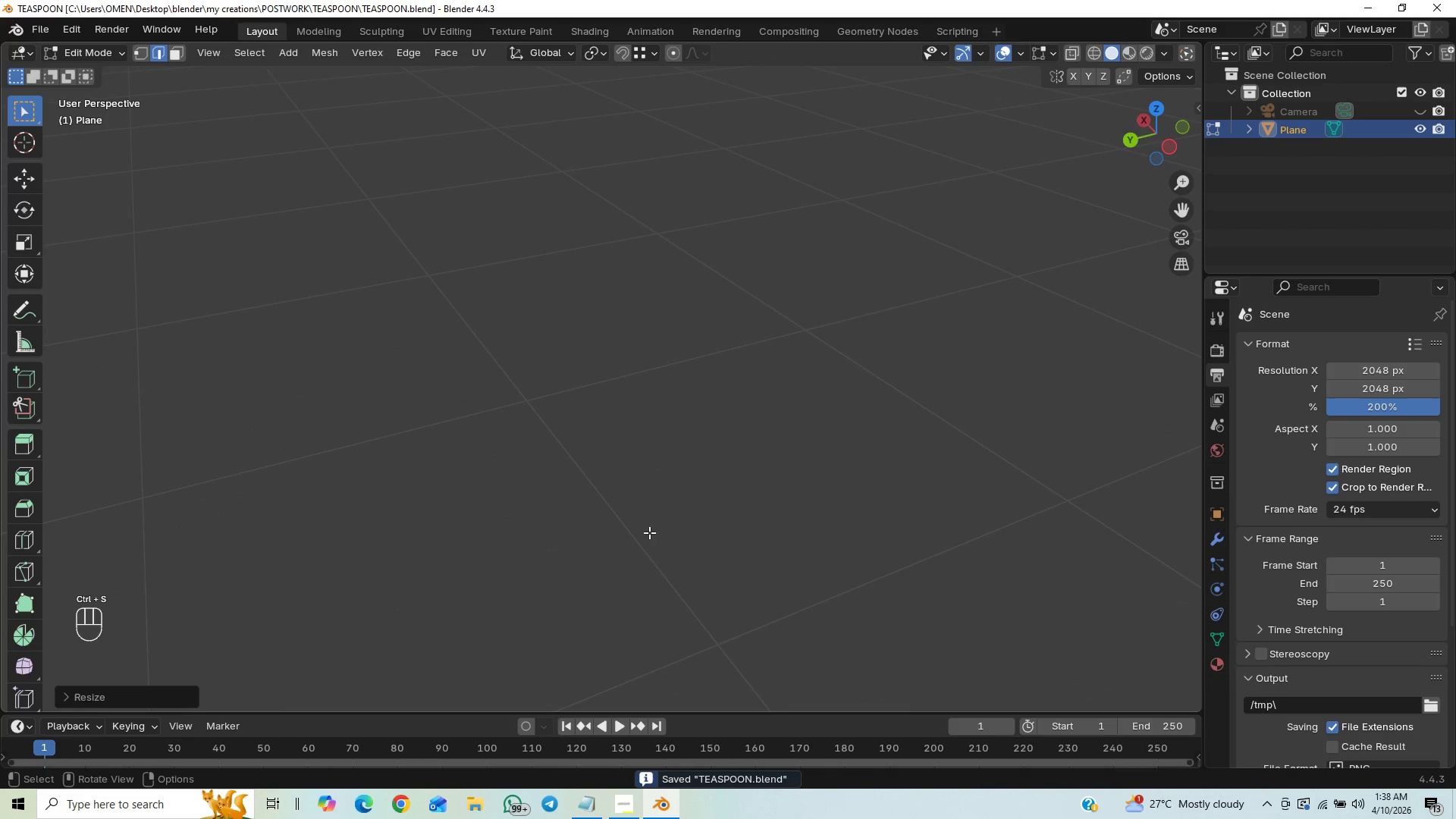 
scroll: coordinate [646, 496], scroll_direction: down, amount: 68.0
 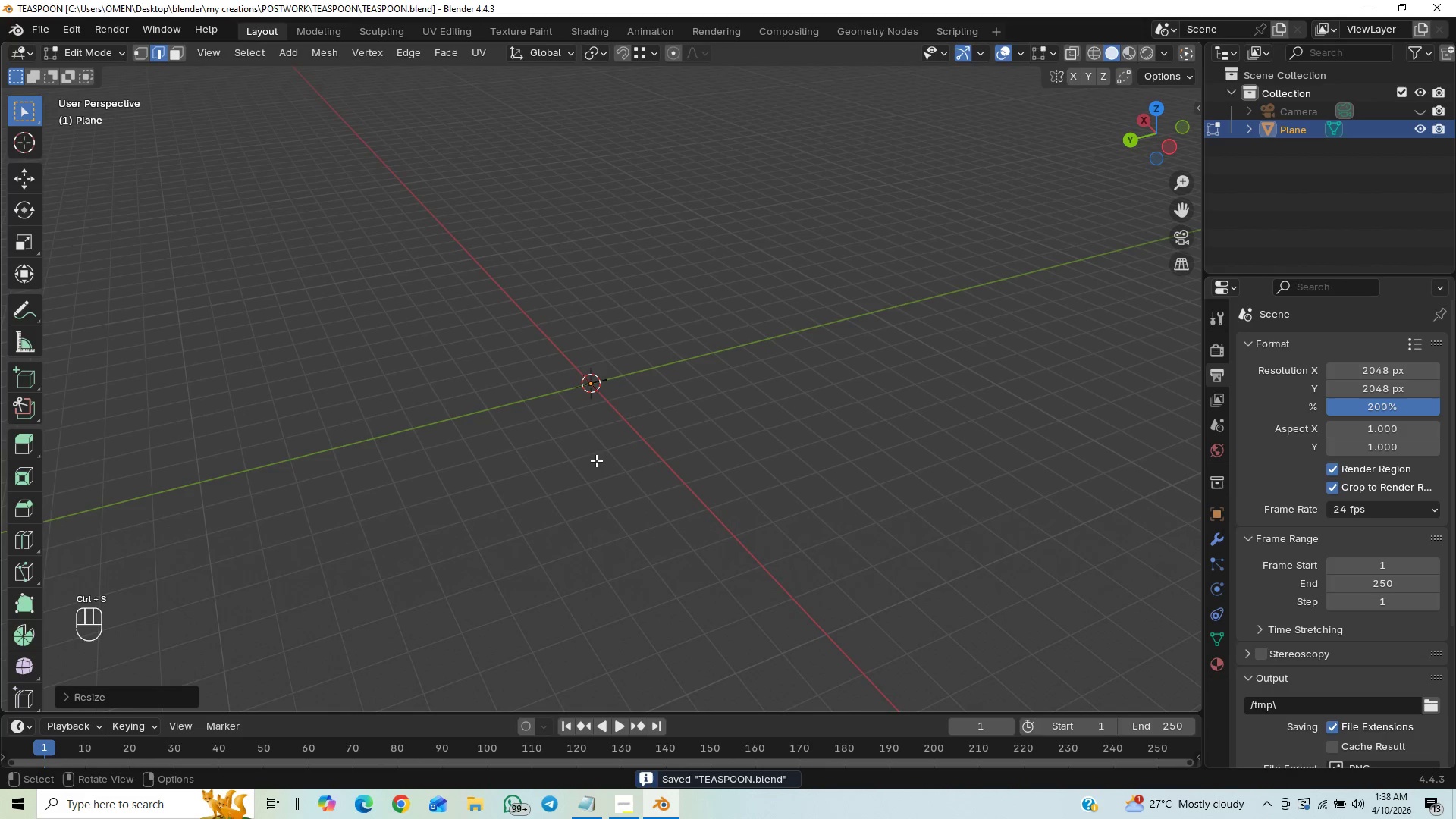 
scroll: coordinate [600, 469], scroll_direction: up, amount: 23.0
 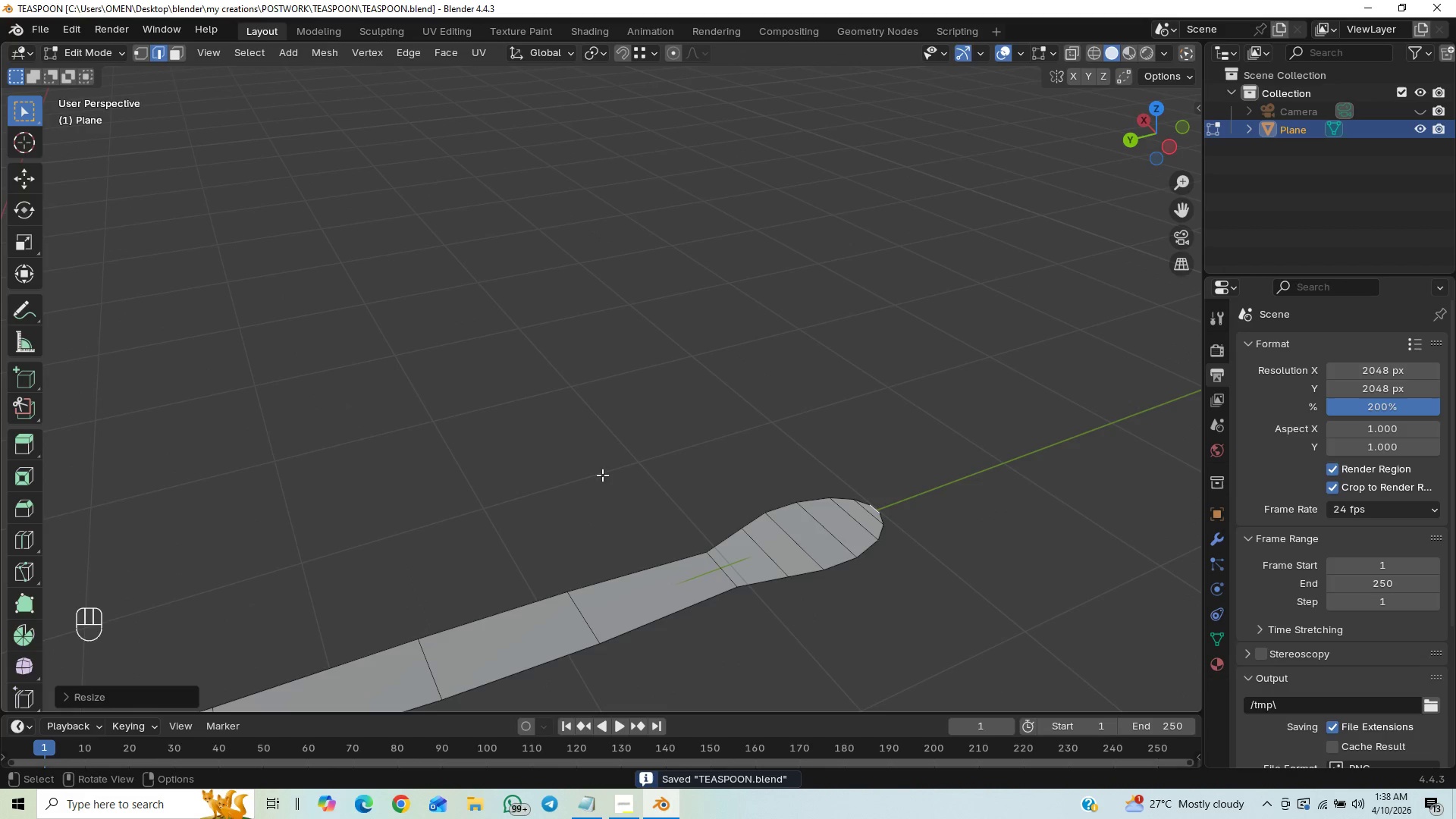 
hold_key(key=ShiftLeft, duration=0.55)
 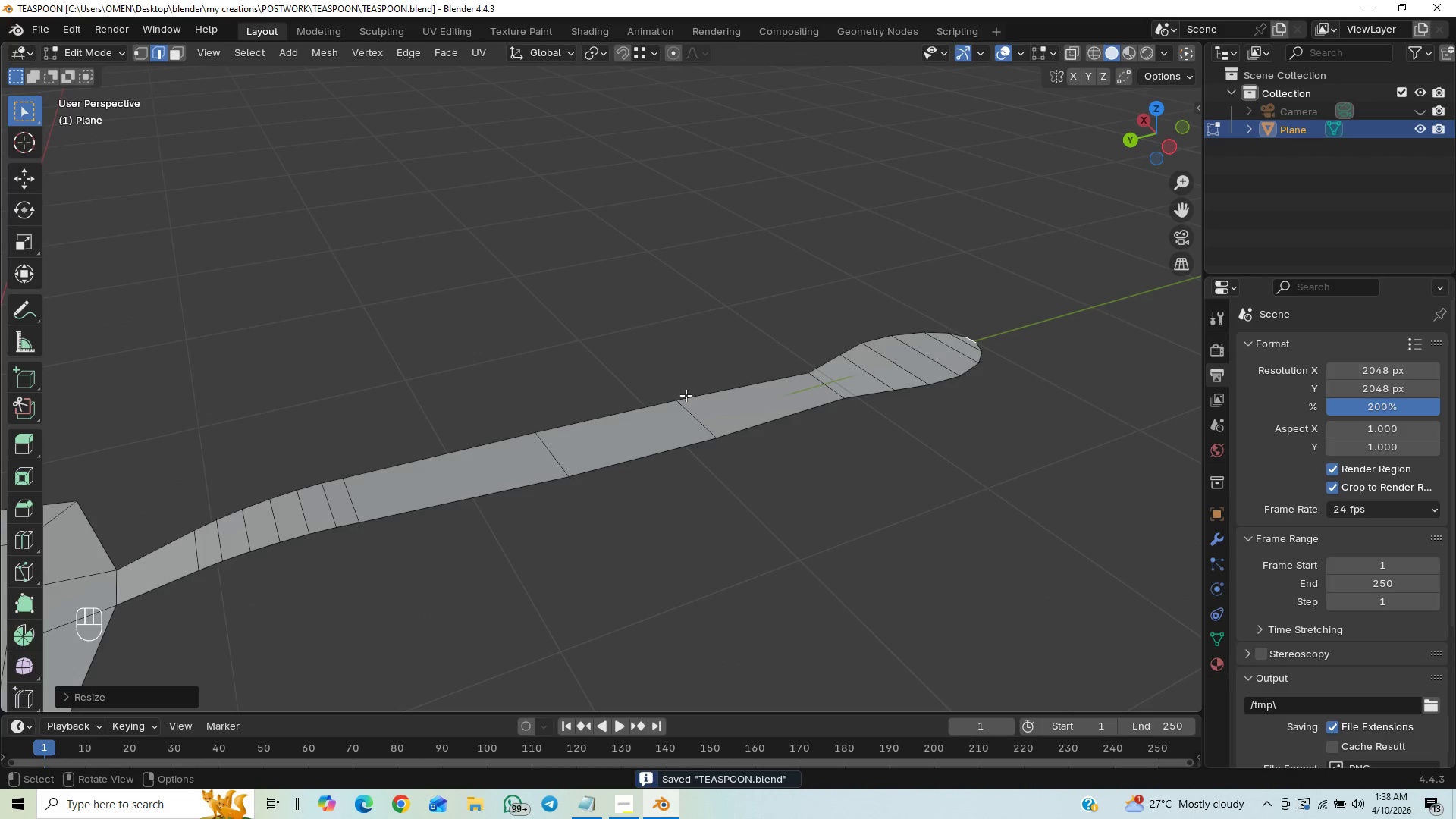 
hold_key(key=ShiftLeft, duration=0.42)
 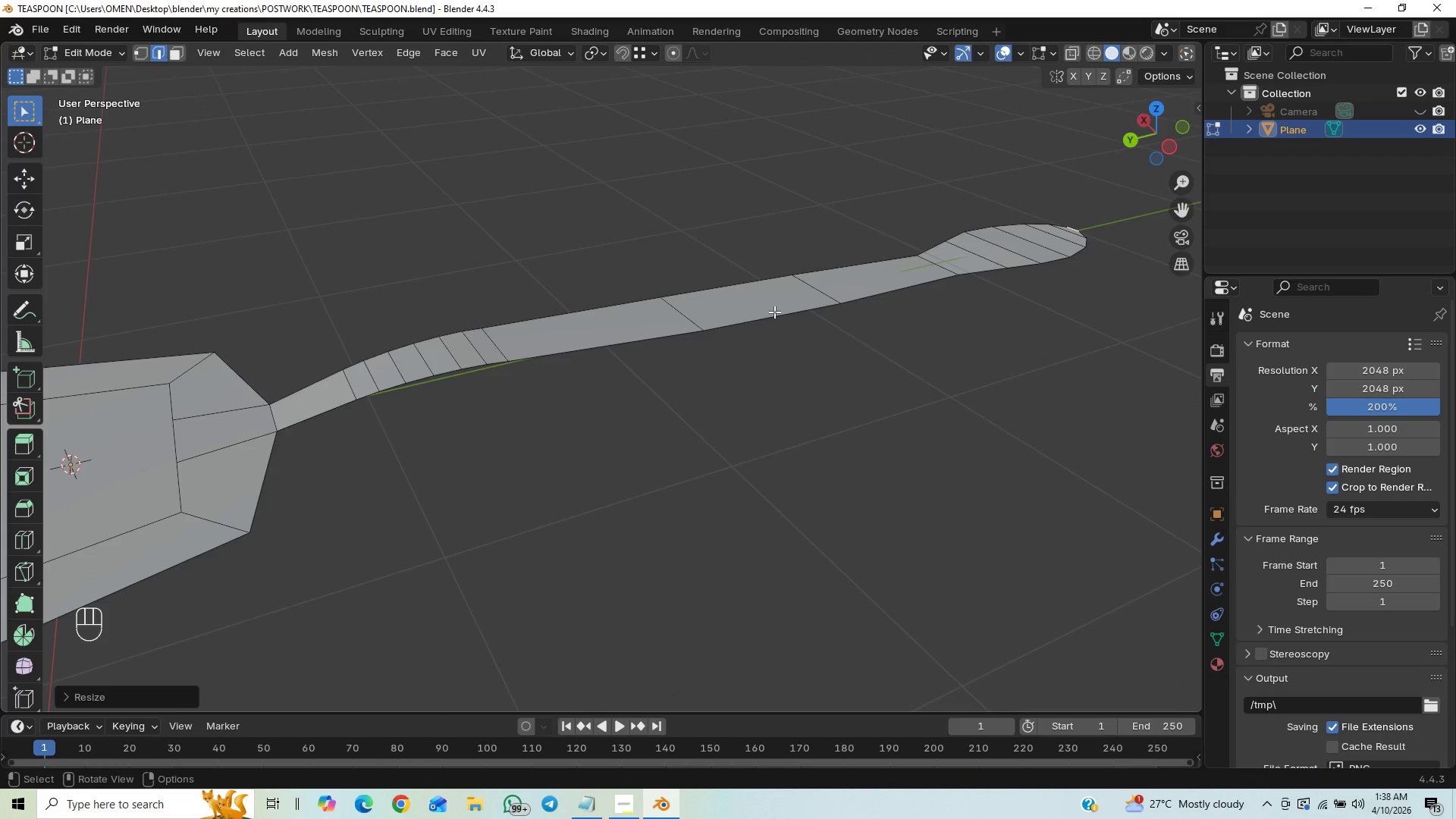 
key(Control+S)
 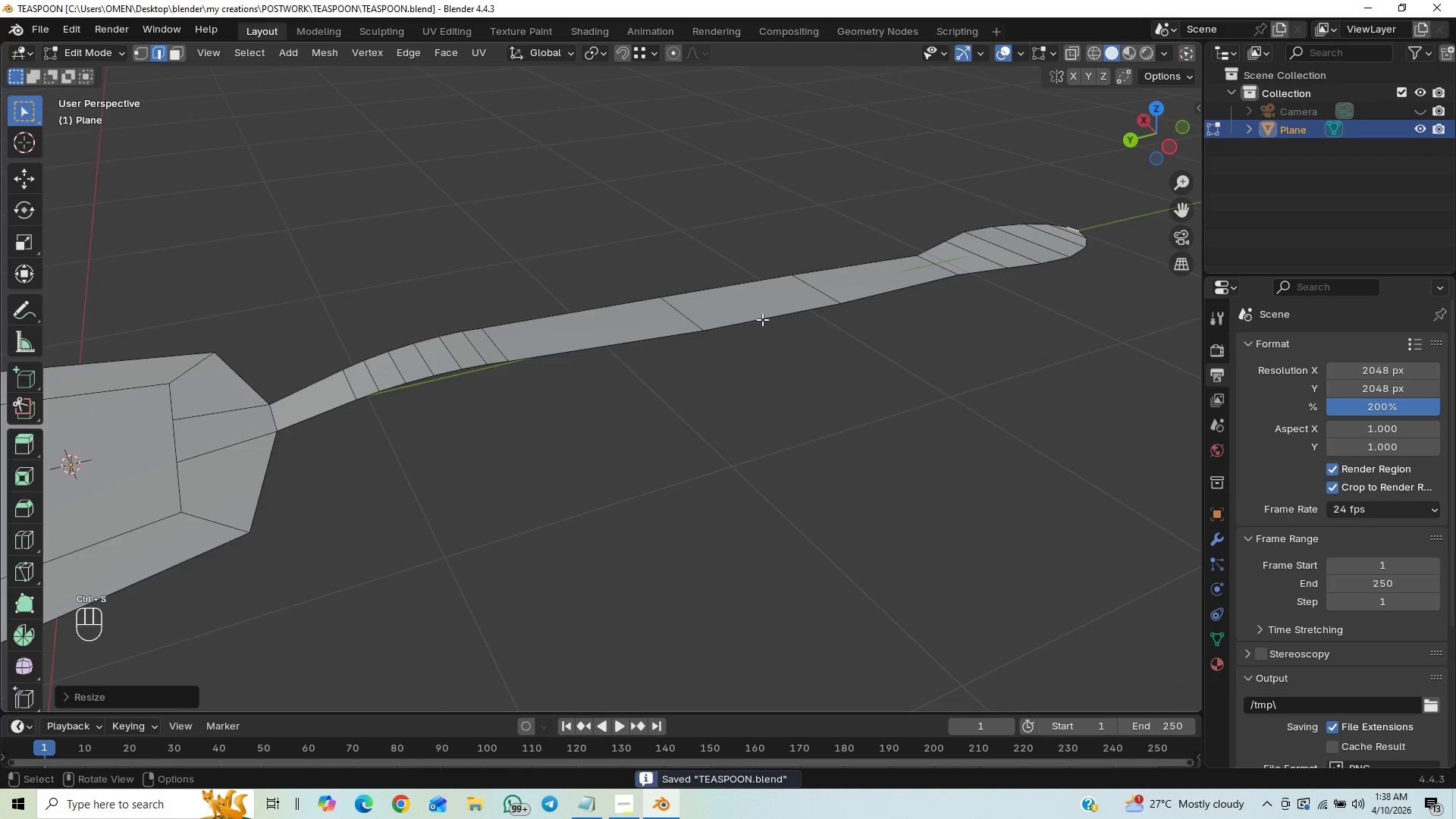 
hold_key(key=ControlLeft, duration=0.58)
 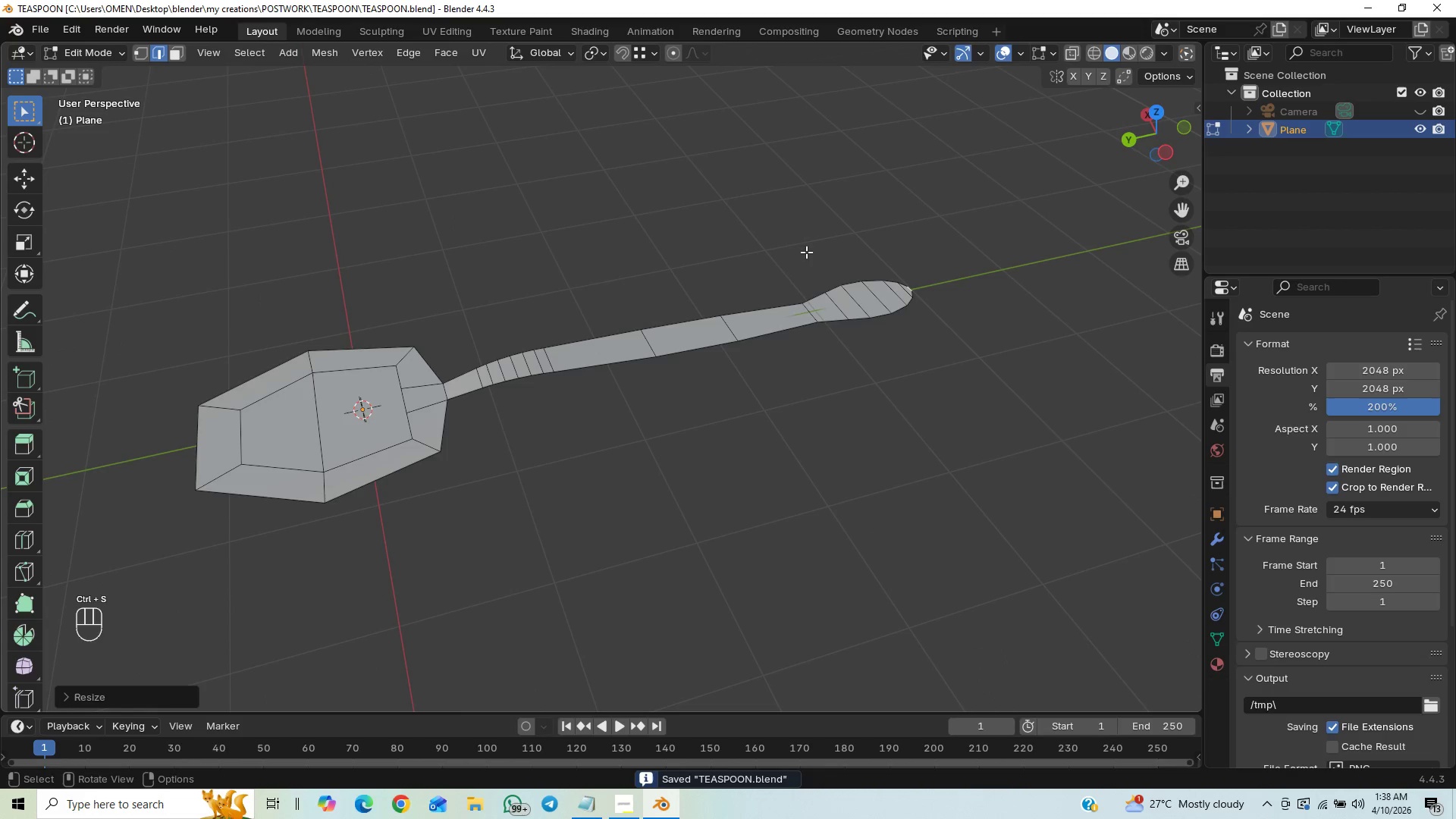 
scroll: coordinate [795, 277], scroll_direction: down, amount: 2.0